 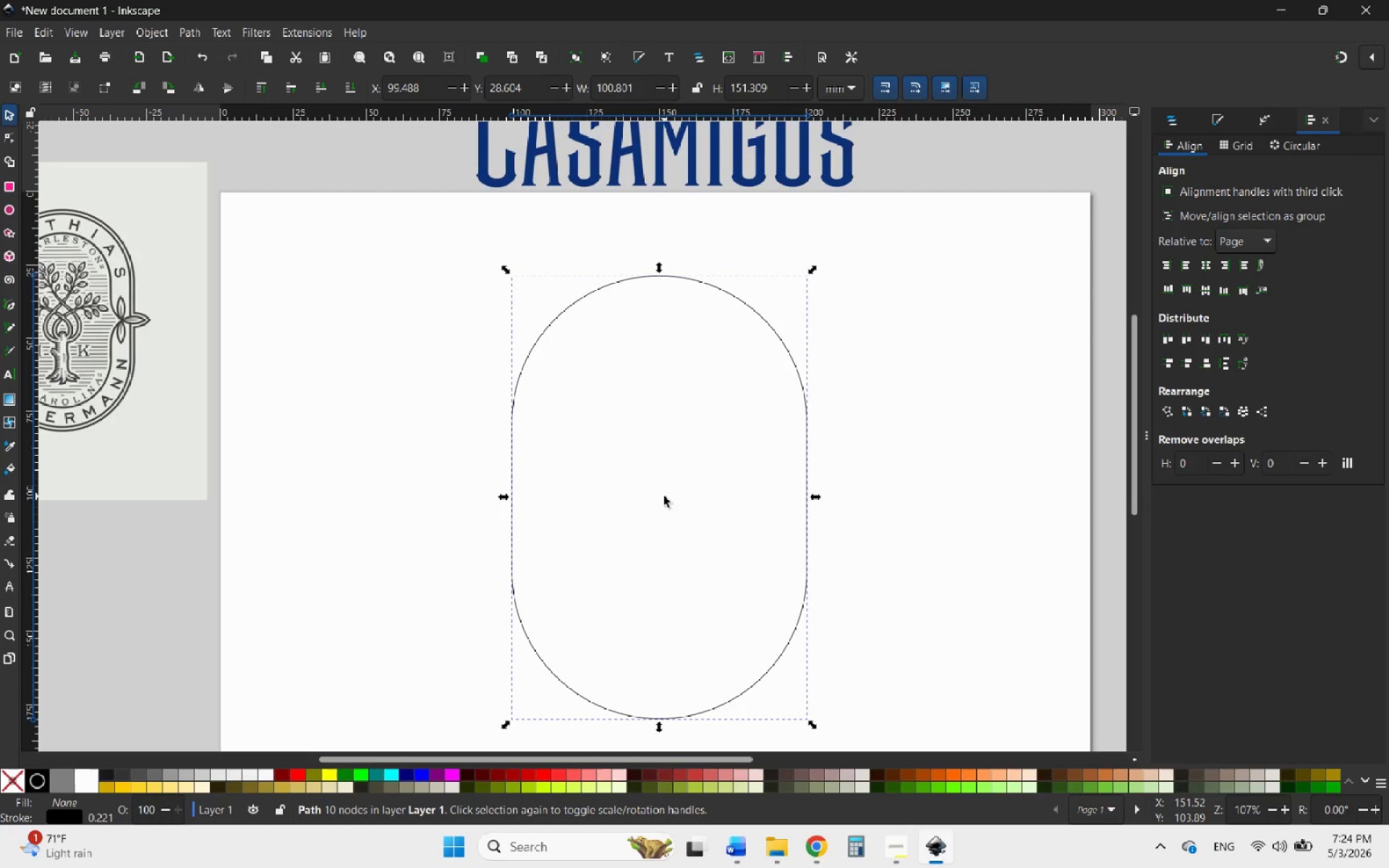 
scroll: coordinate [711, 508], scroll_direction: down, amount: 2.0
 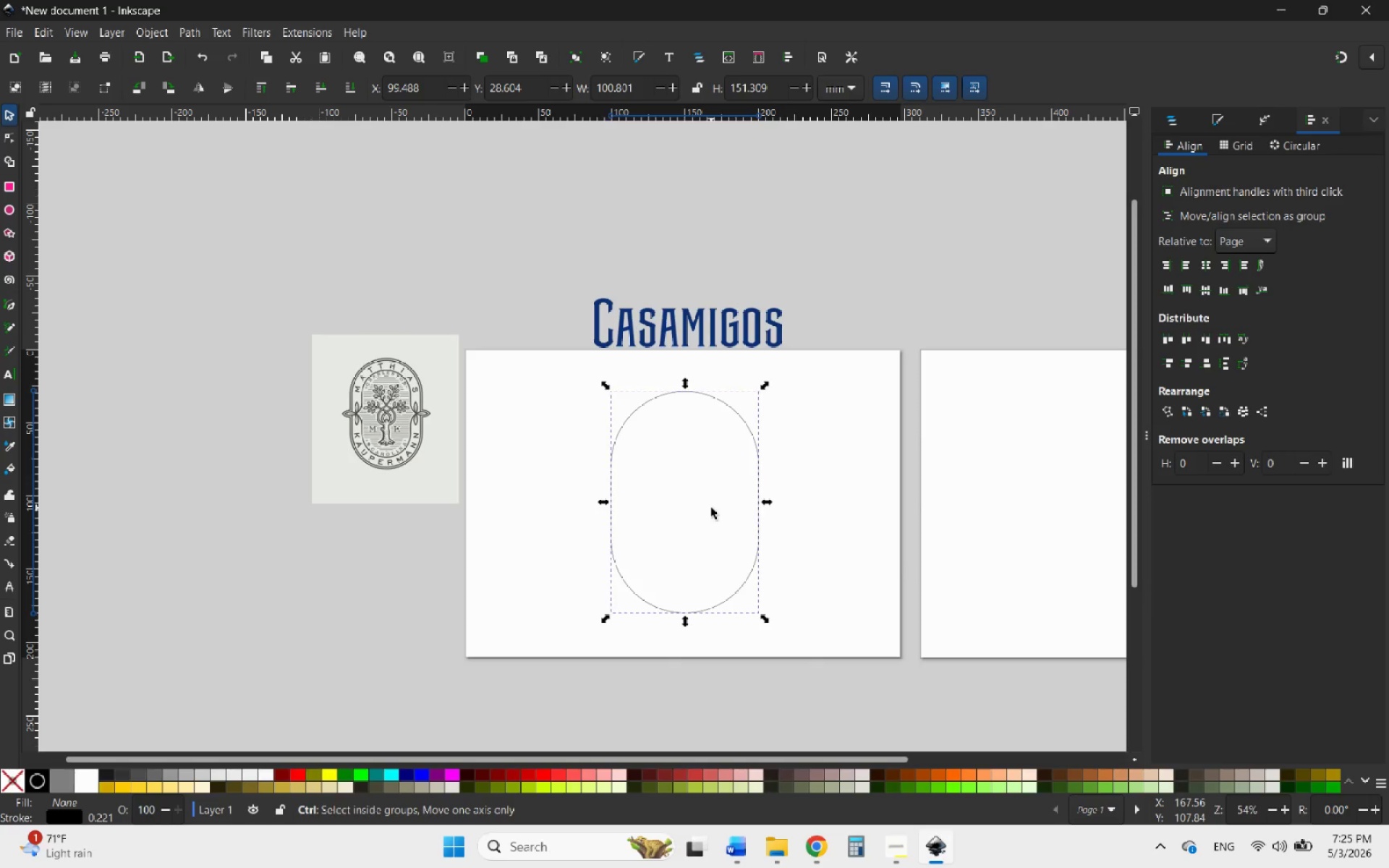 
hold_key(key=ControlLeft, duration=7.66)
 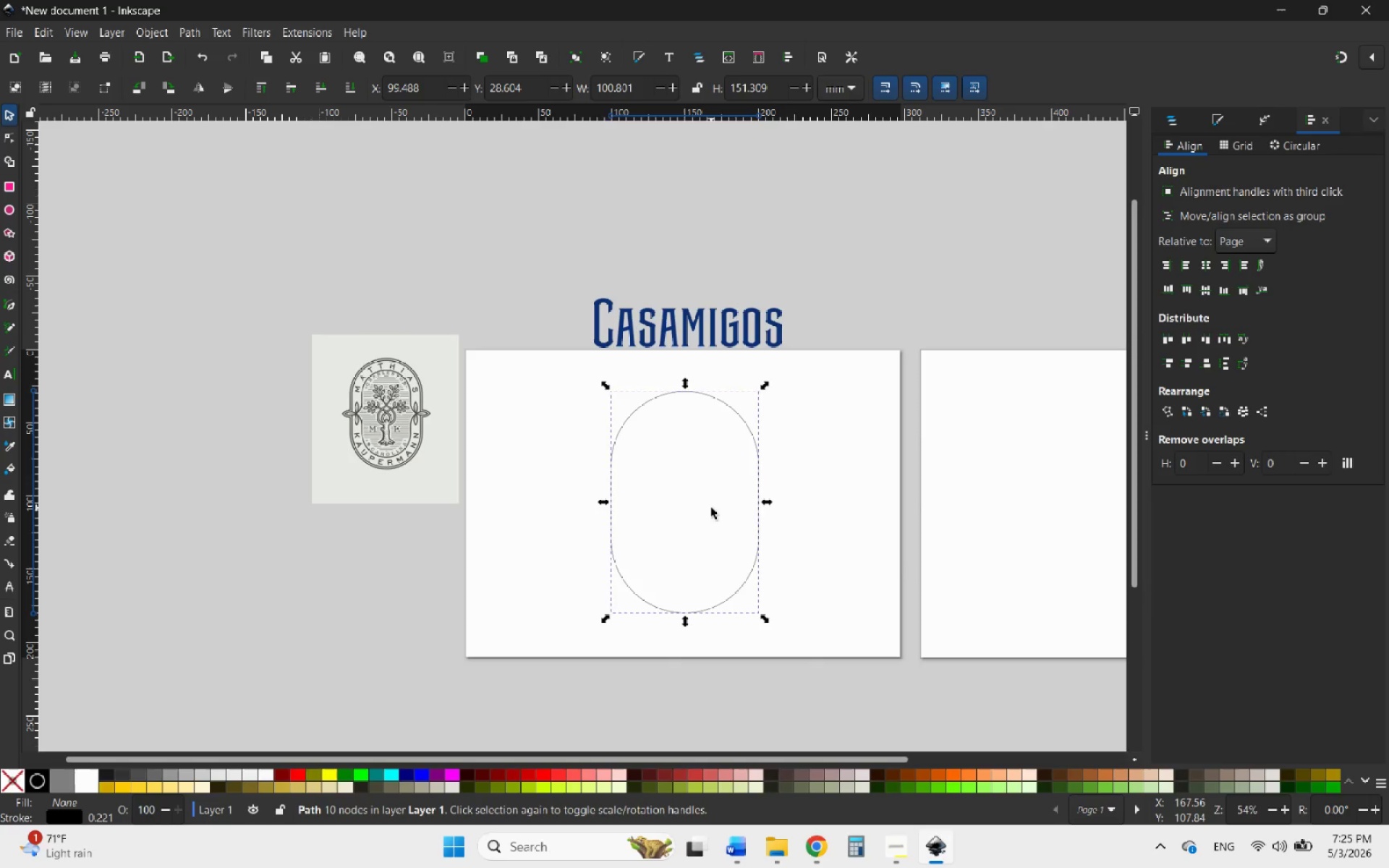 
scroll: coordinate [724, 535], scroll_direction: down, amount: 1.0
 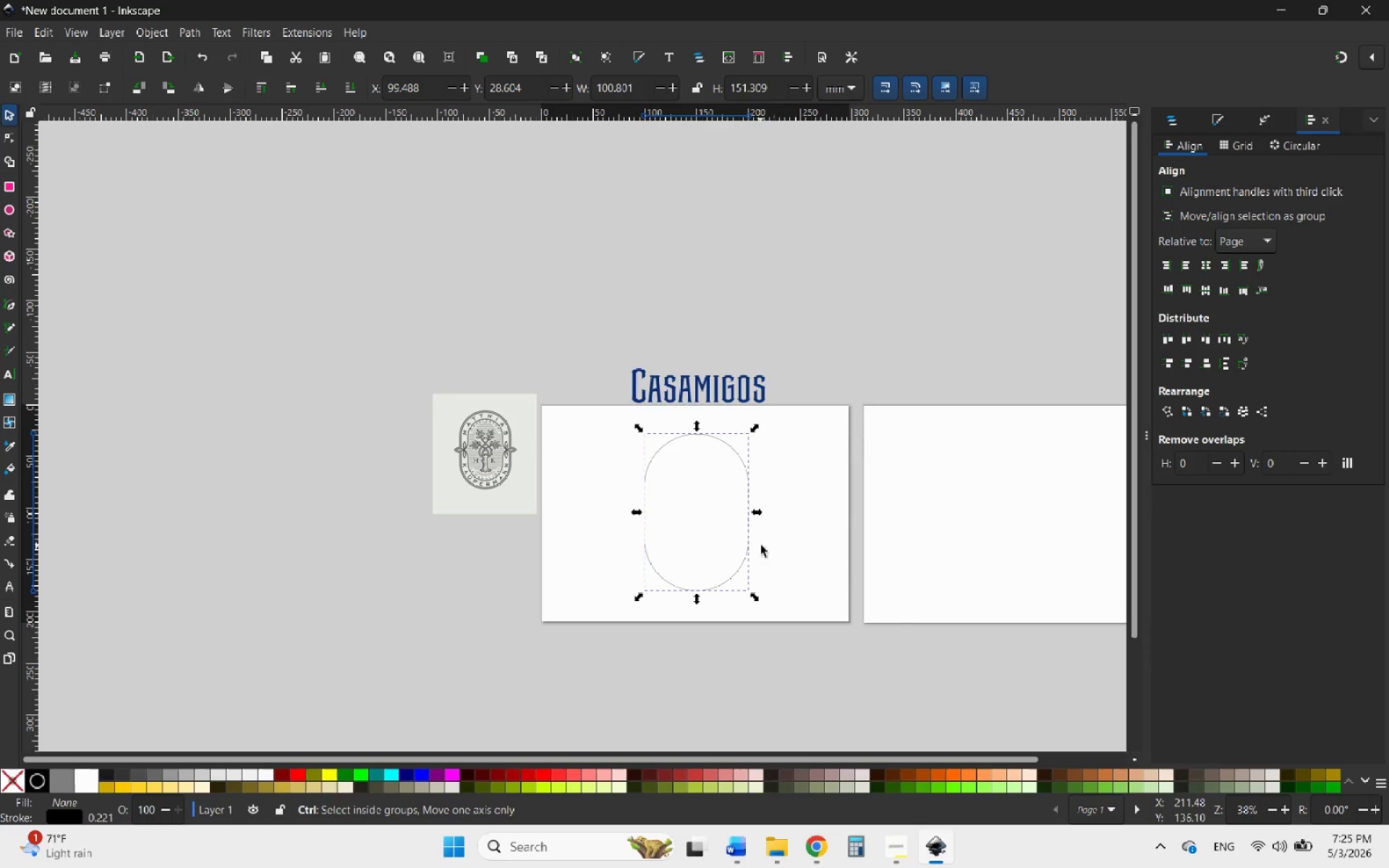 
hold_key(key=ControlLeft, duration=2.56)
scroll: coordinate [781, 548], scroll_direction: none, amount: 0.0
 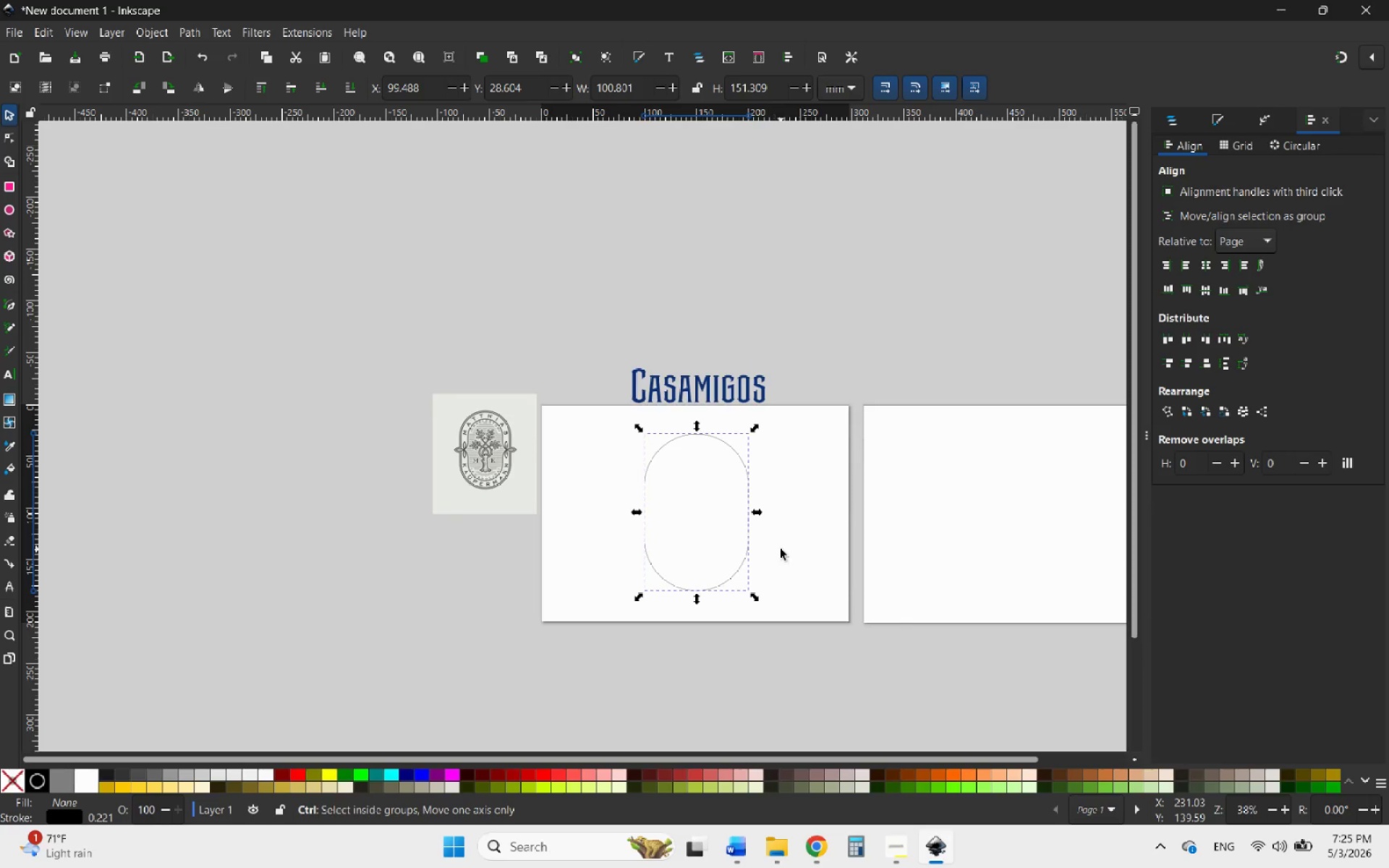 
scroll: coordinate [781, 549], scroll_direction: up, amount: 2.0
 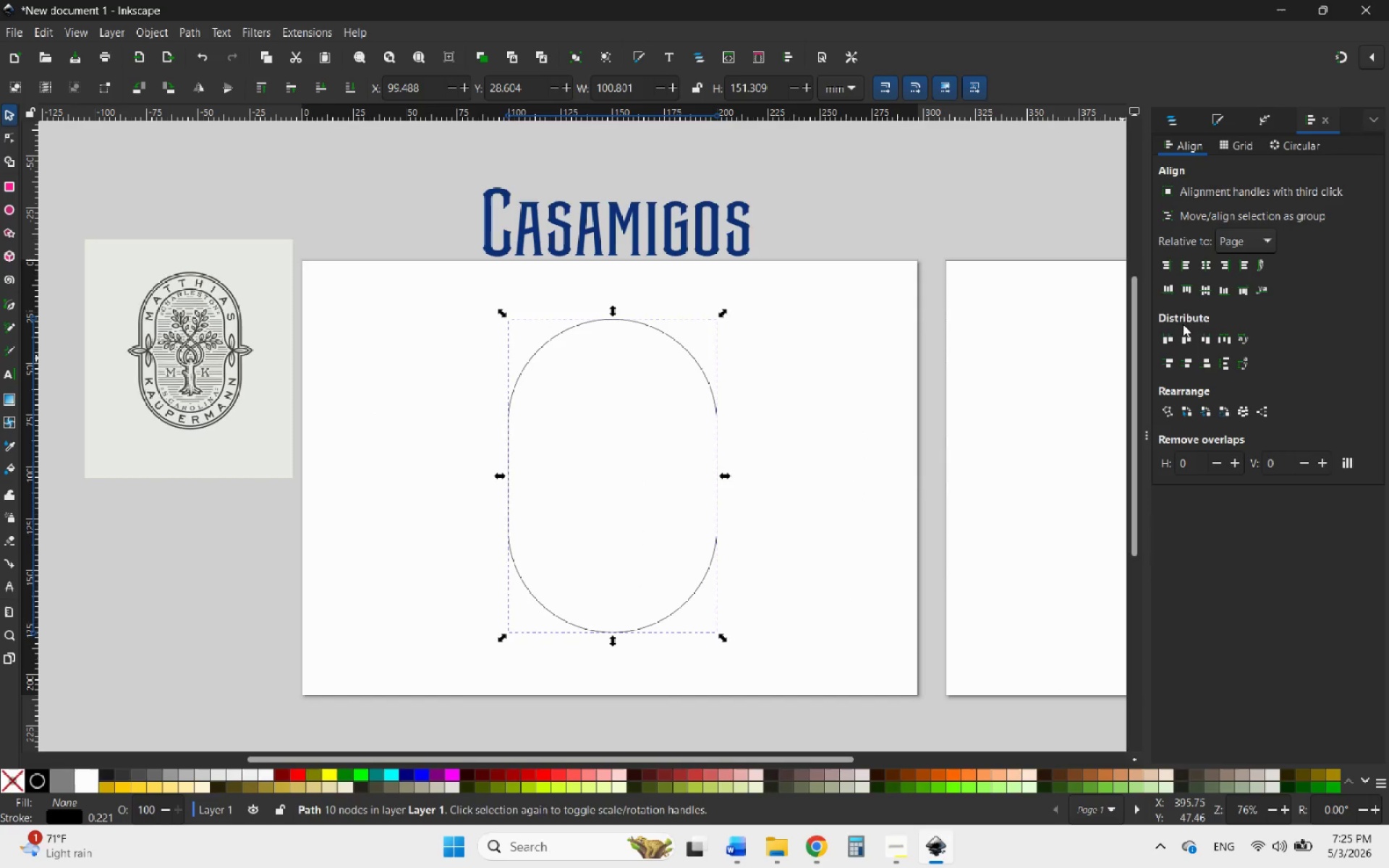 
left_click([1202, 263])
 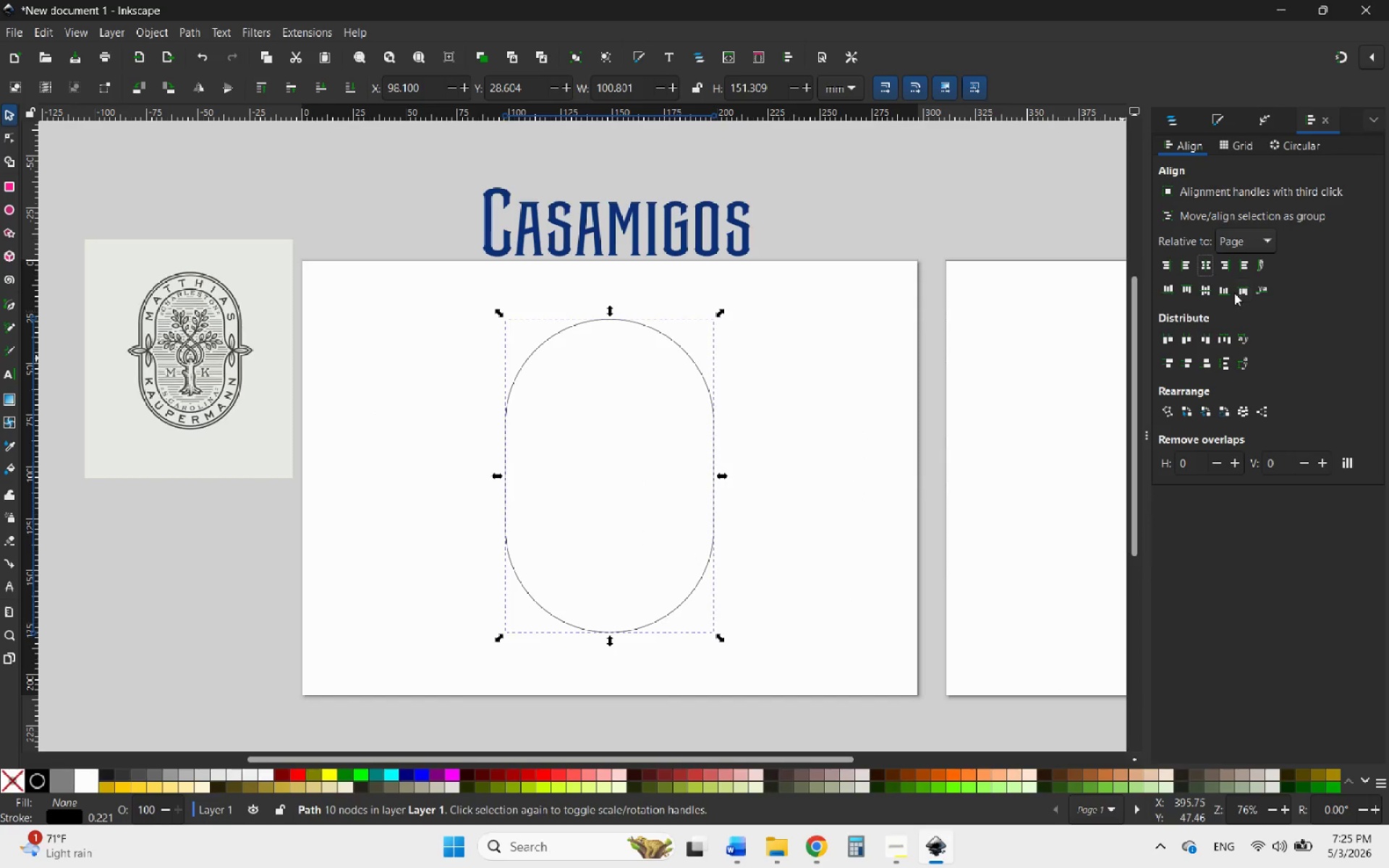 
left_click([1205, 289])
 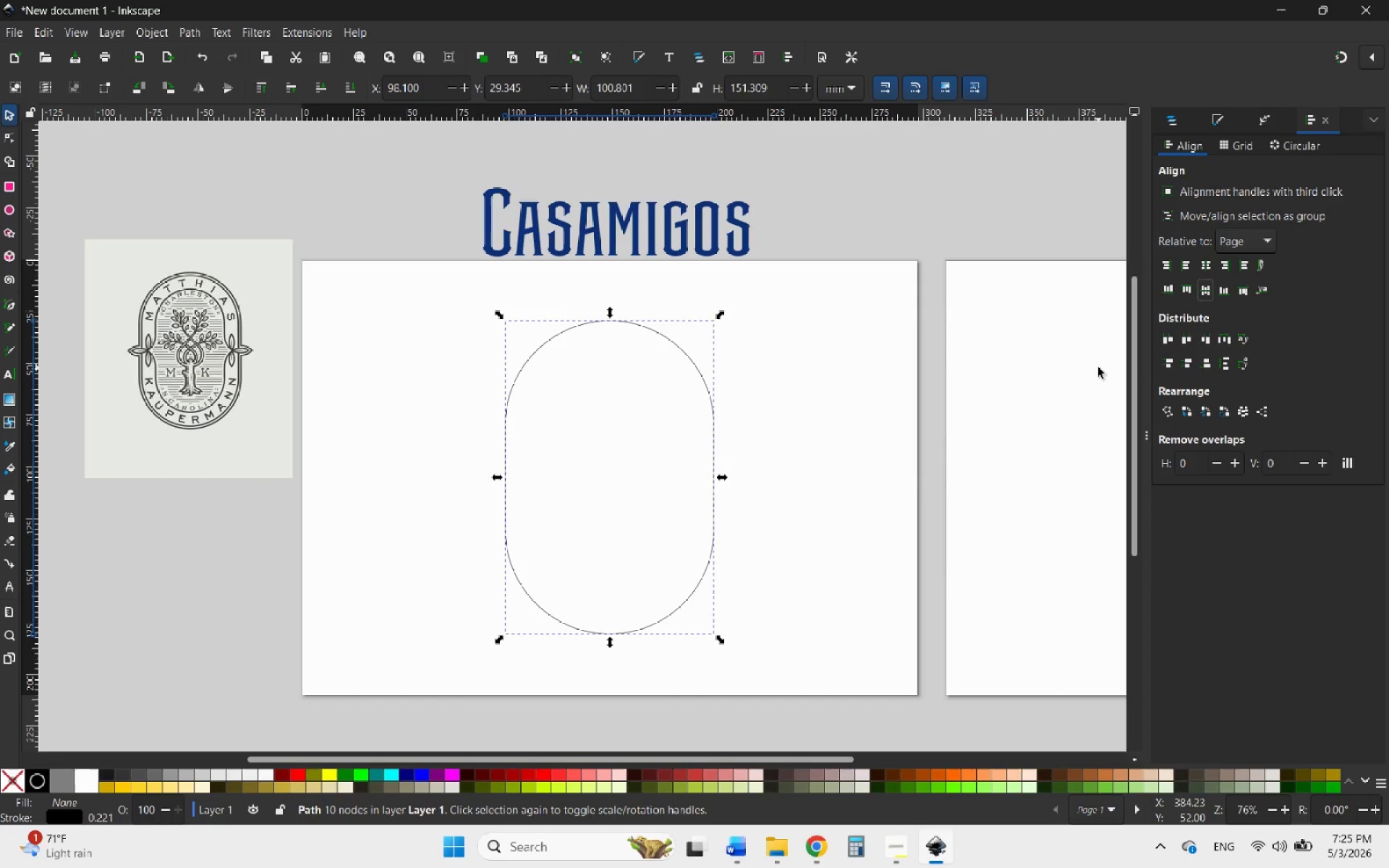 
wait(5.38)
 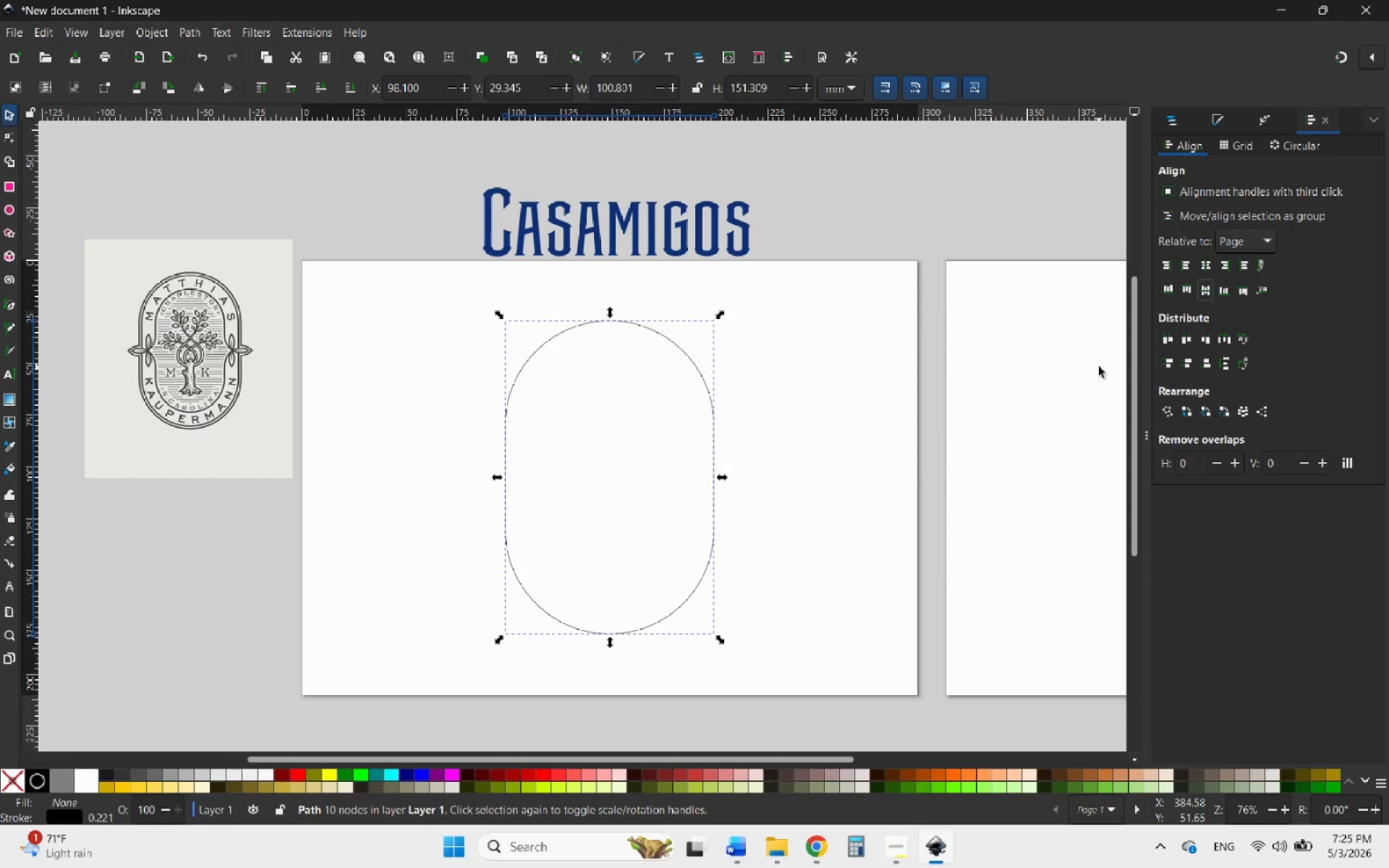 
scroll: coordinate [814, 399], scroll_direction: down, amount: 1.0
 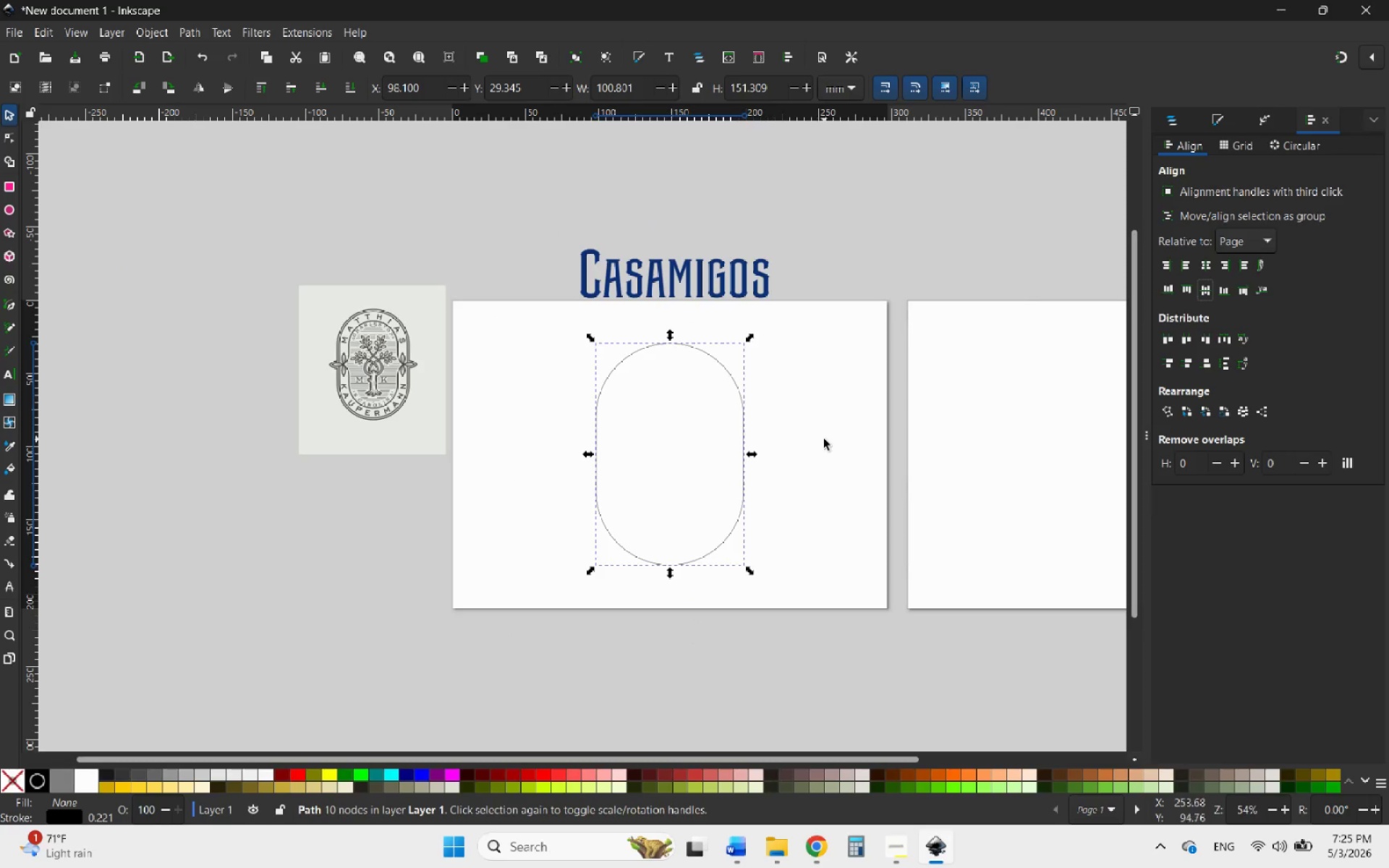 
hold_key(key=ControlLeft, duration=0.52)
 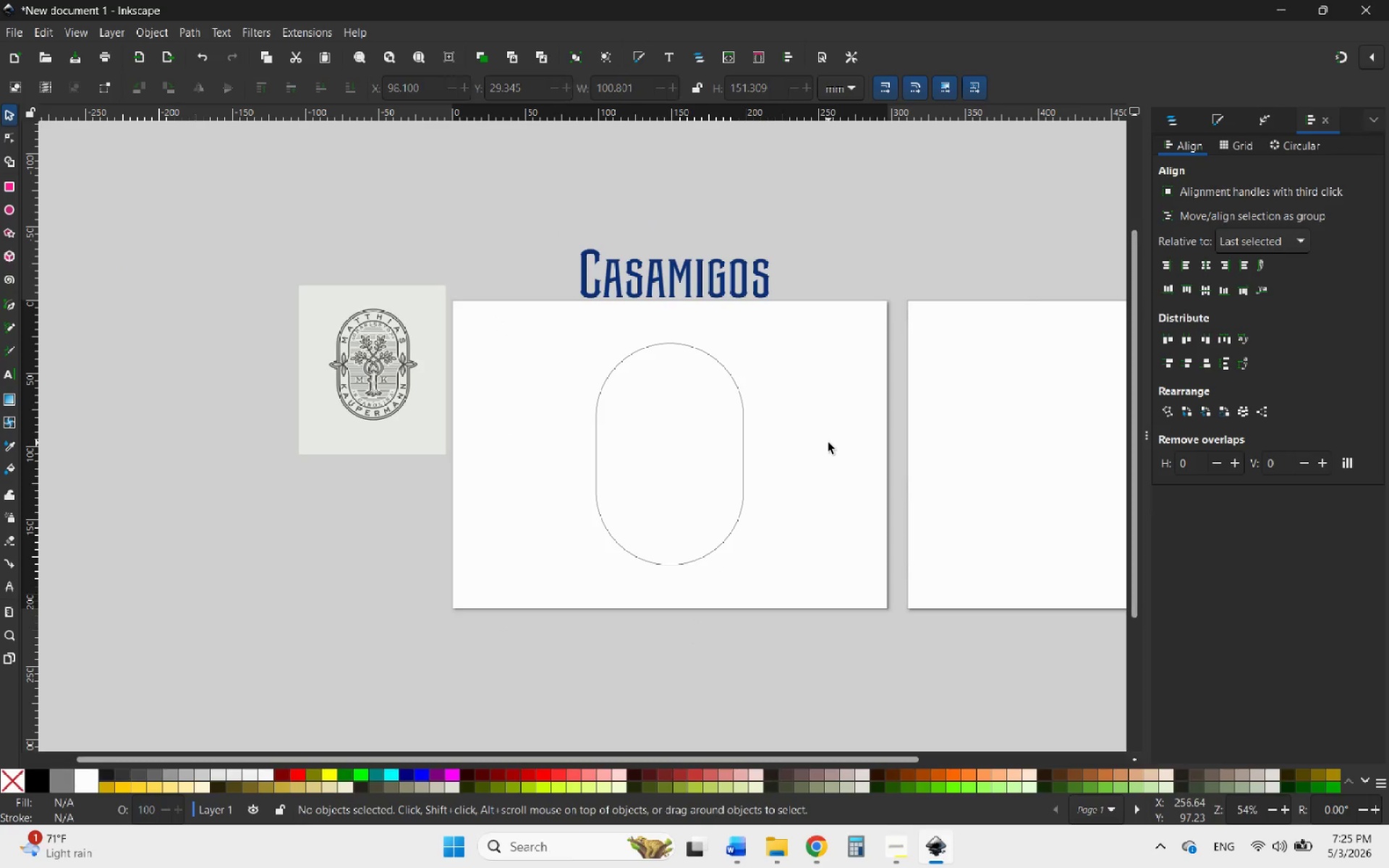 
left_click([828, 443])
 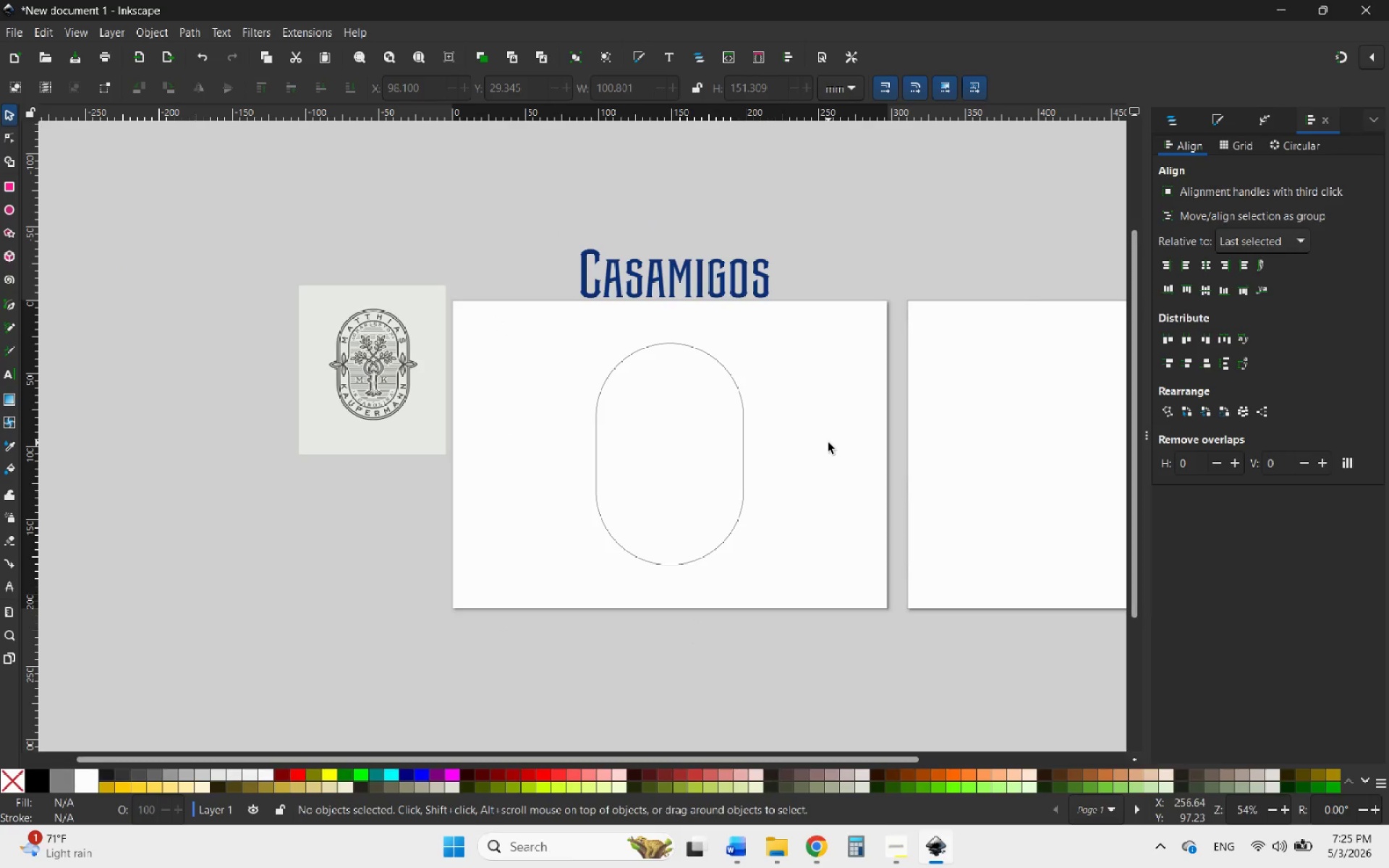 
scroll: coordinate [679, 392], scroll_direction: up, amount: 1.0
 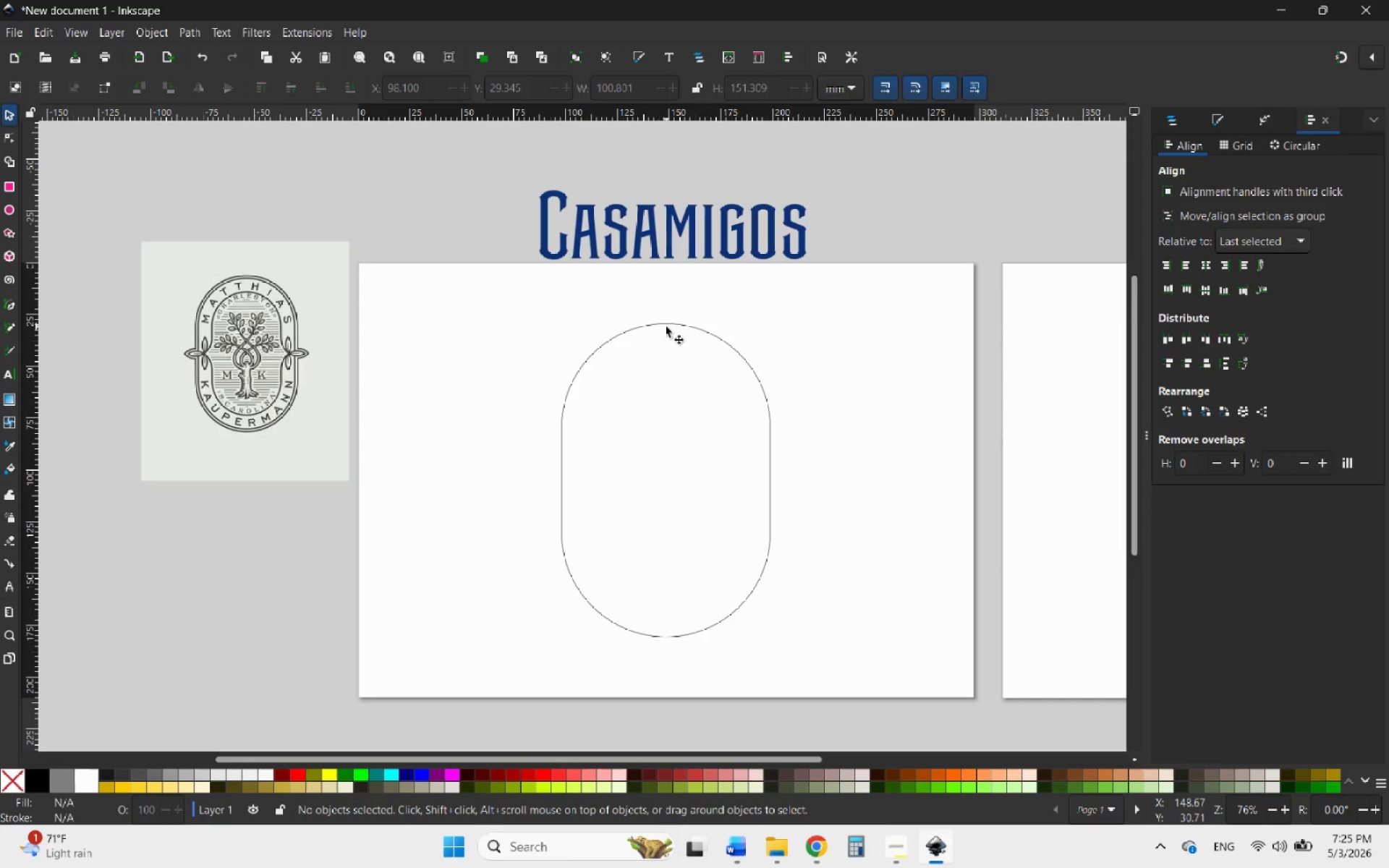 
hold_key(key=ControlLeft, duration=0.69)
 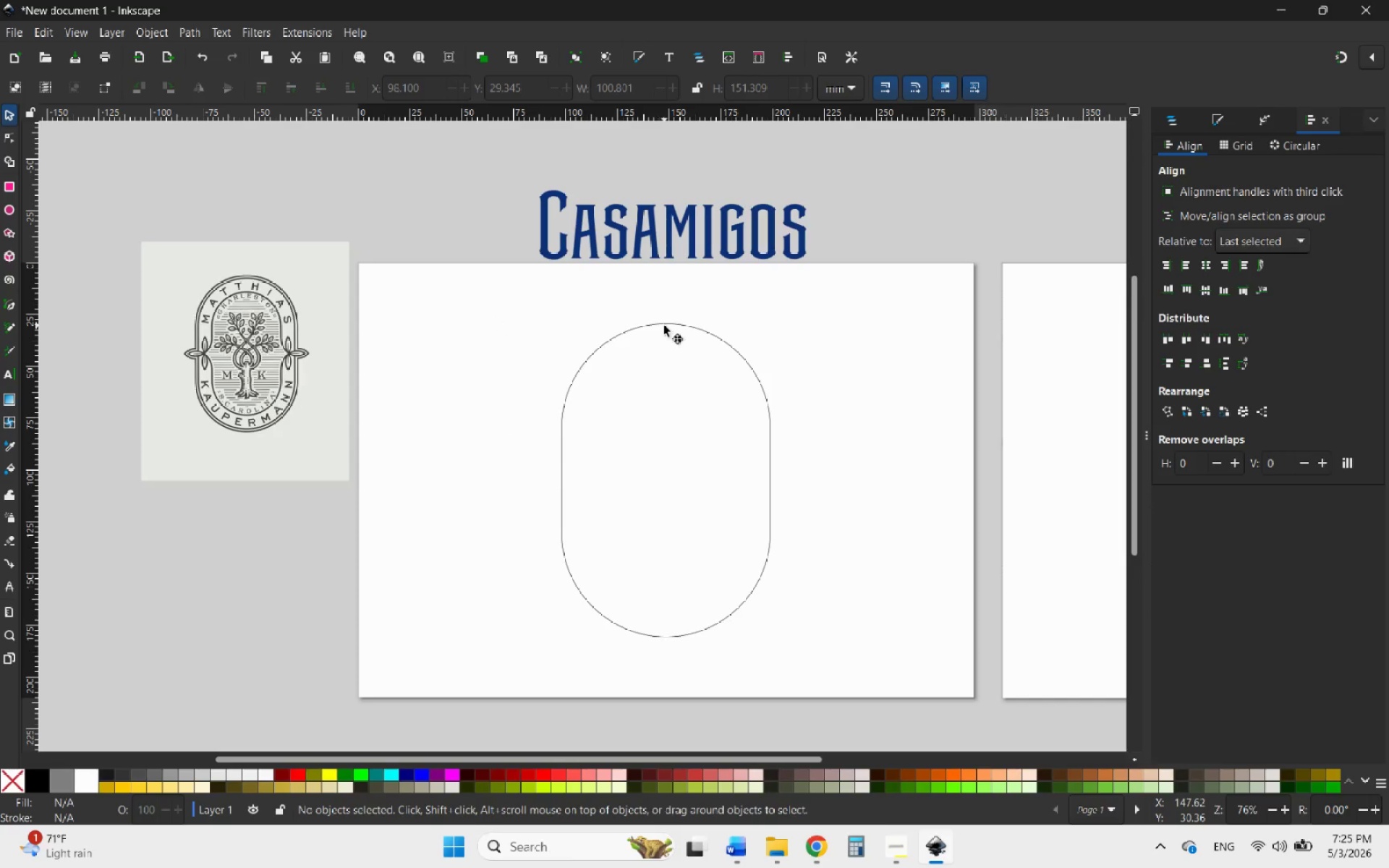 
left_click([664, 326])
 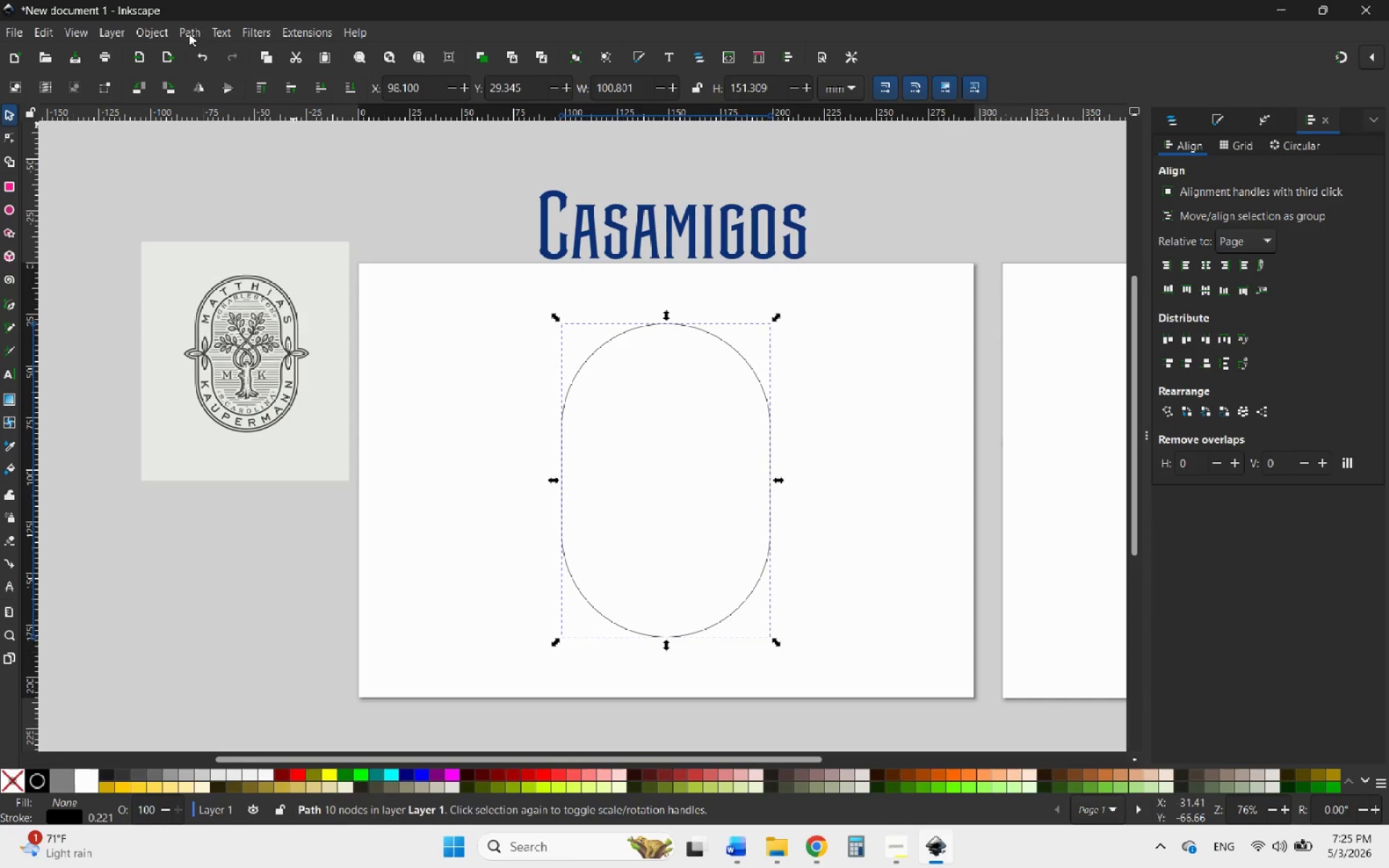 
left_click([190, 33])
 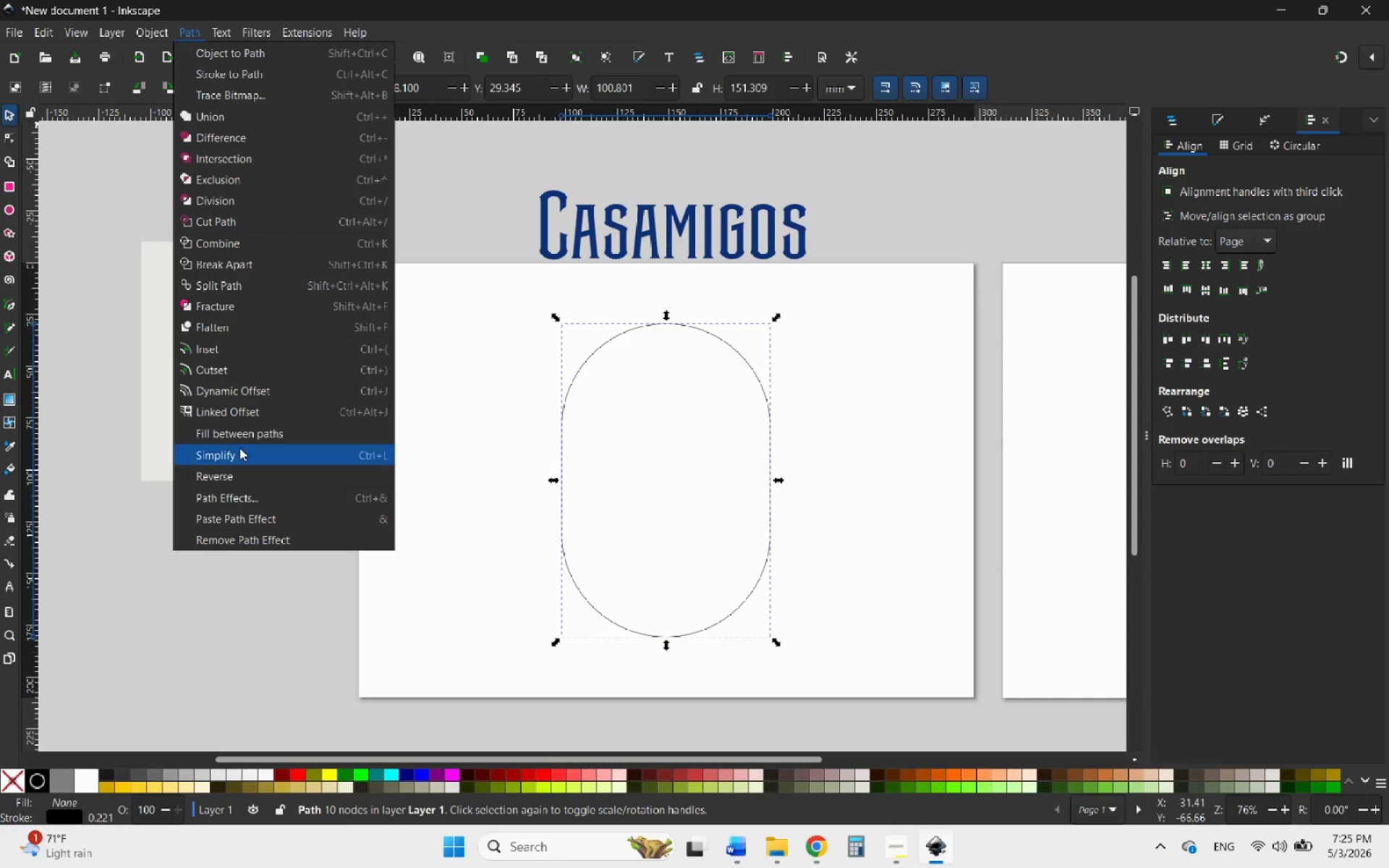 
left_click([233, 409])
 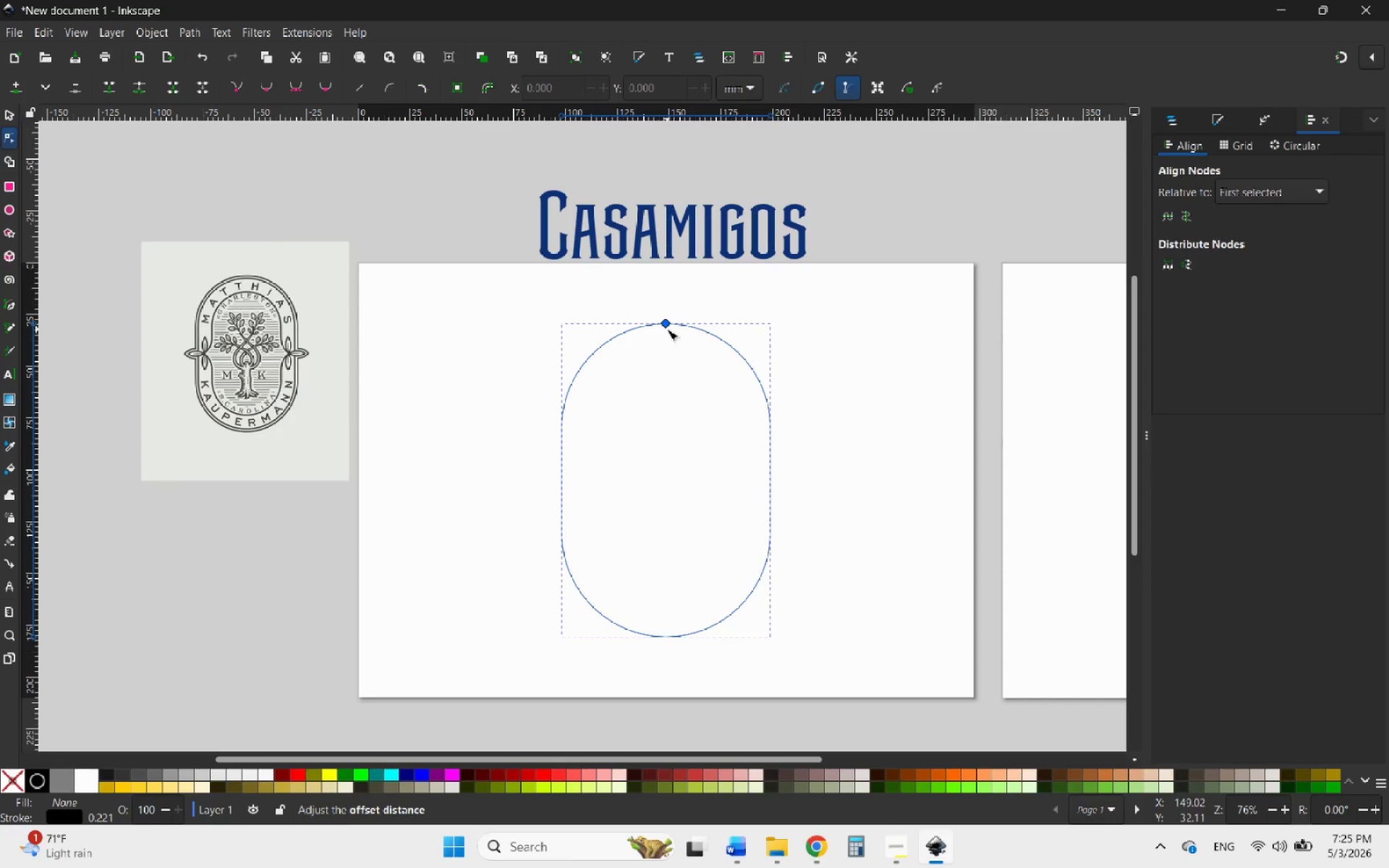 
left_click_drag(start_coordinate=[668, 325], to_coordinate=[676, 367])
 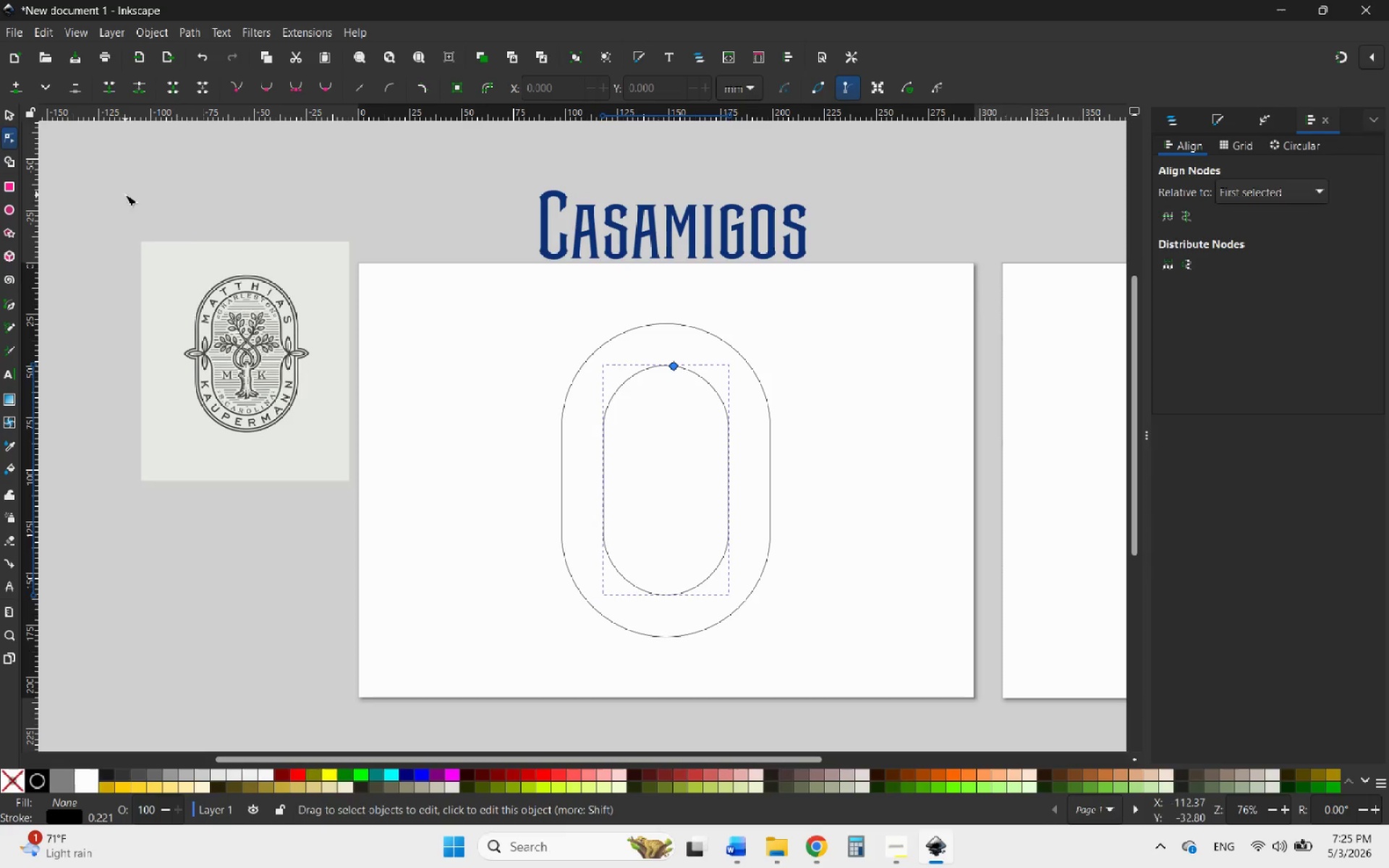 
mouse_move([52, 155])
 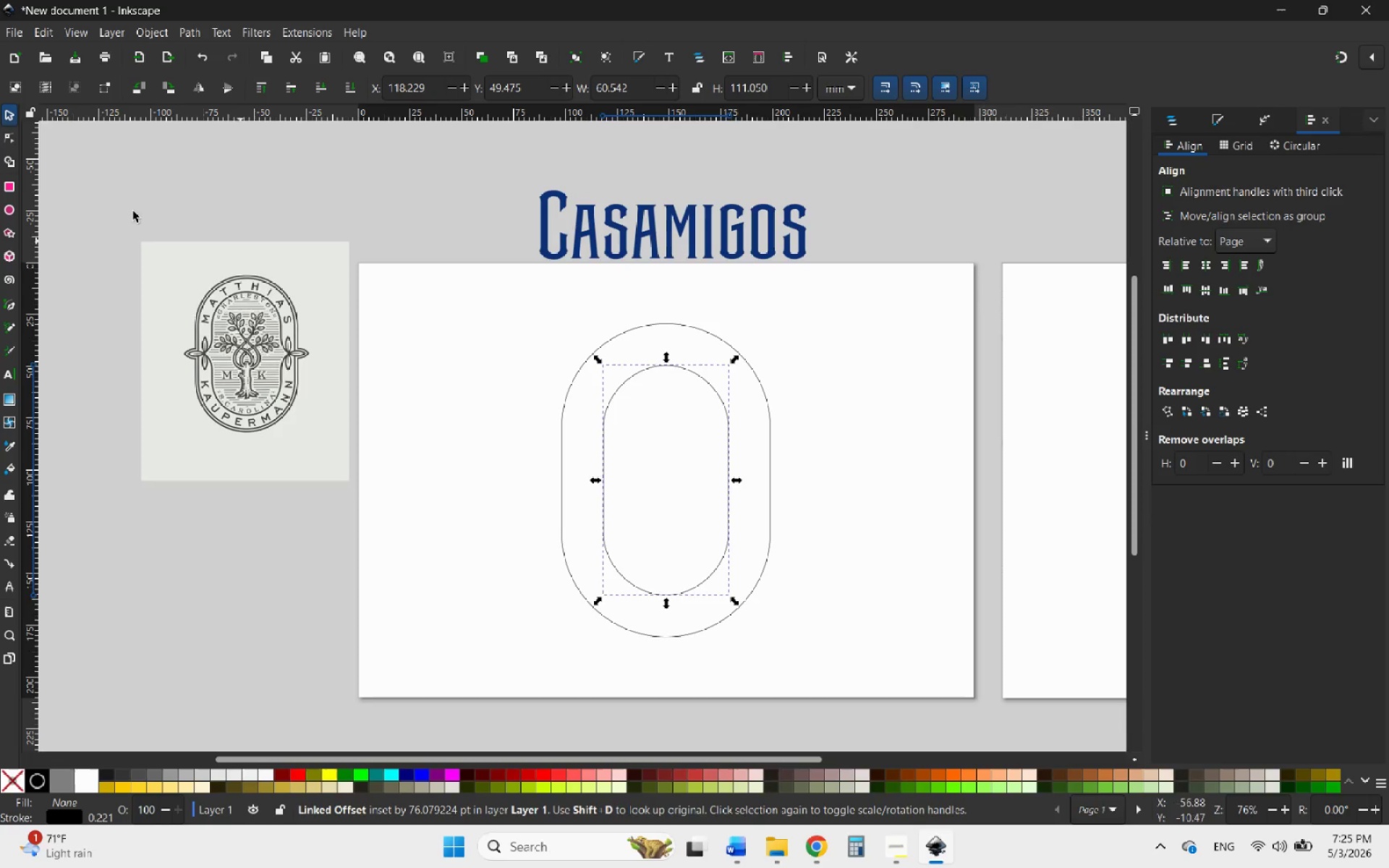 
left_click([12, 112])
 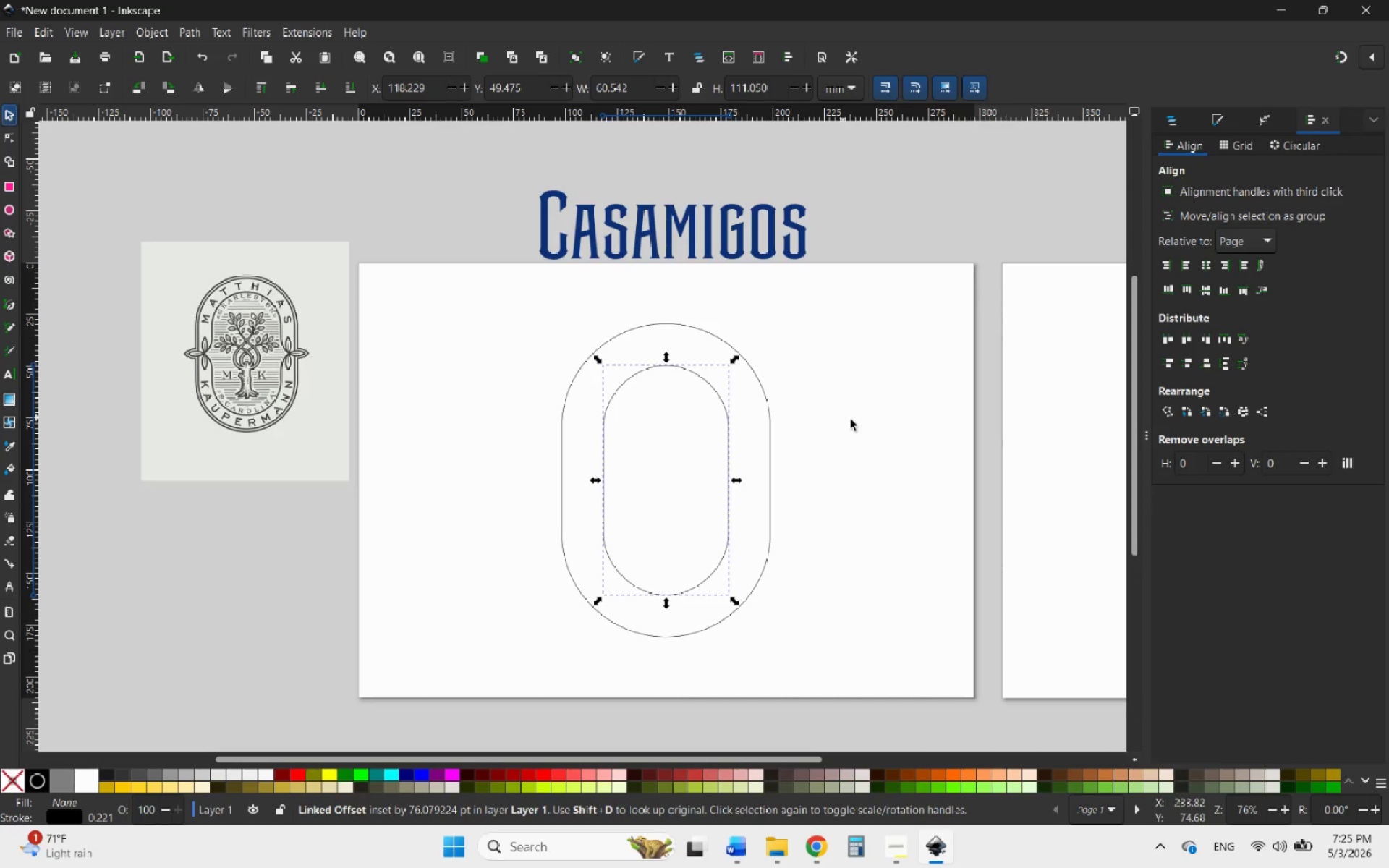 
left_click([860, 423])
 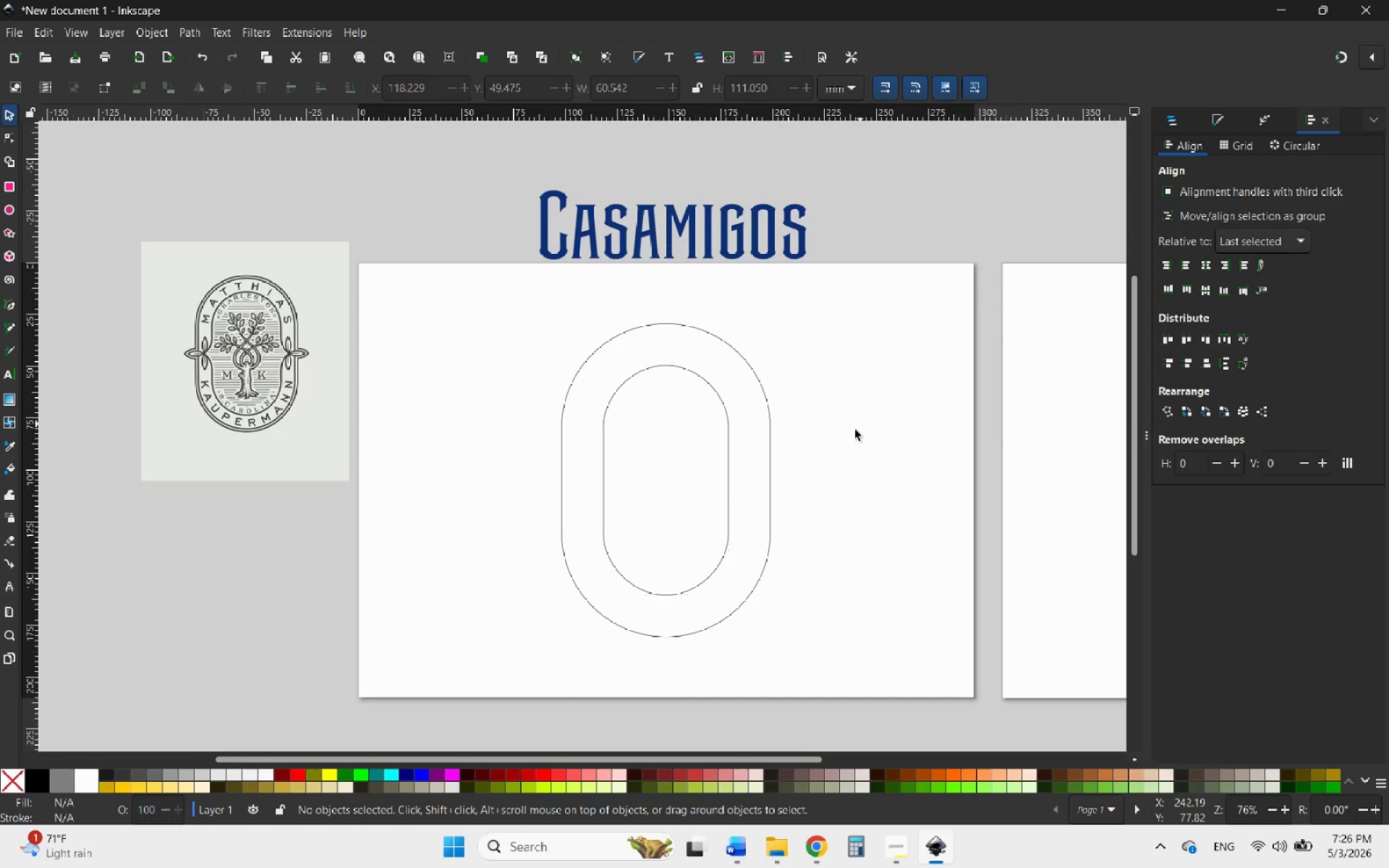 
scroll: coordinate [719, 412], scroll_direction: up, amount: 1.0
 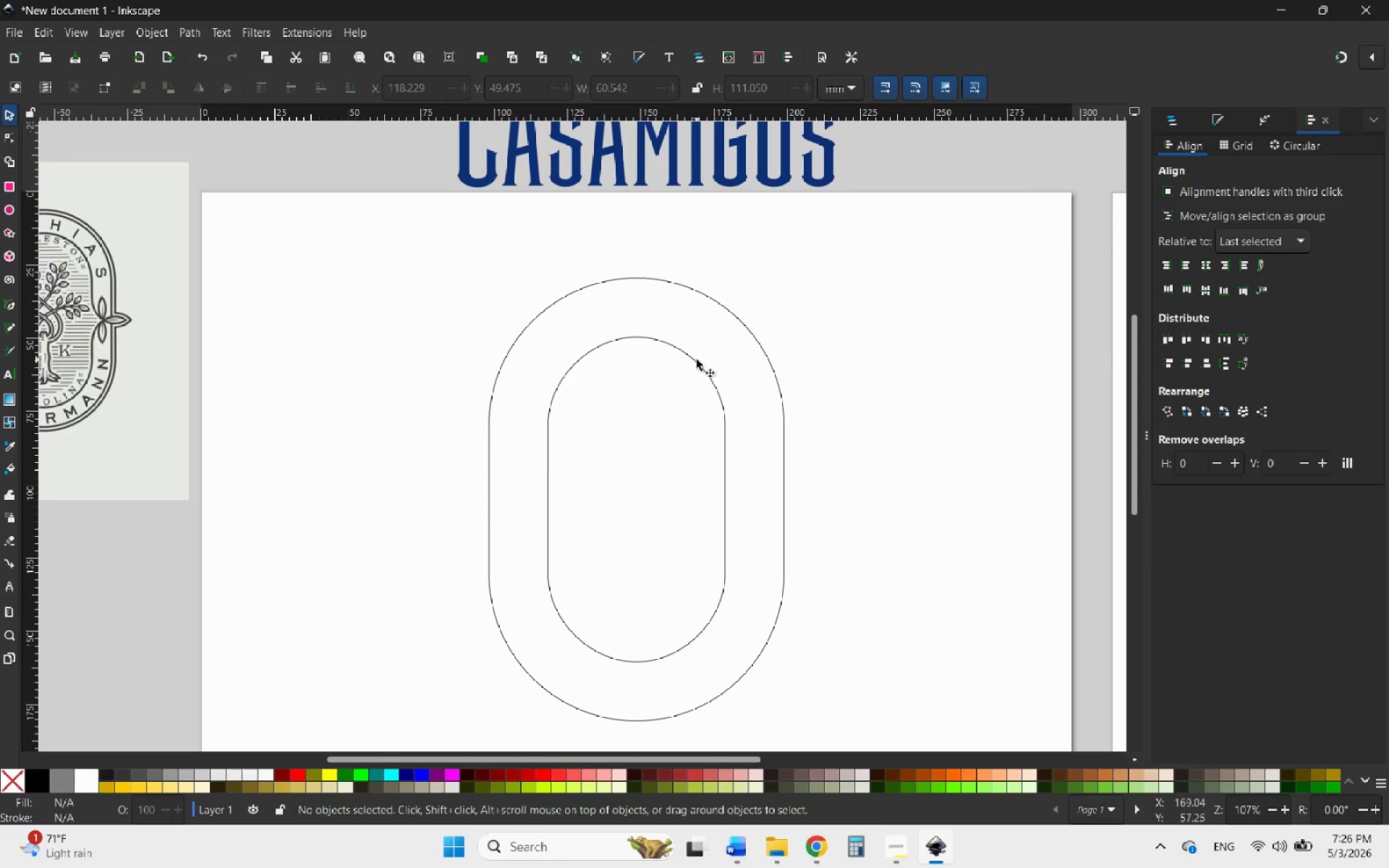 
hold_key(key=ControlLeft, duration=0.73)
 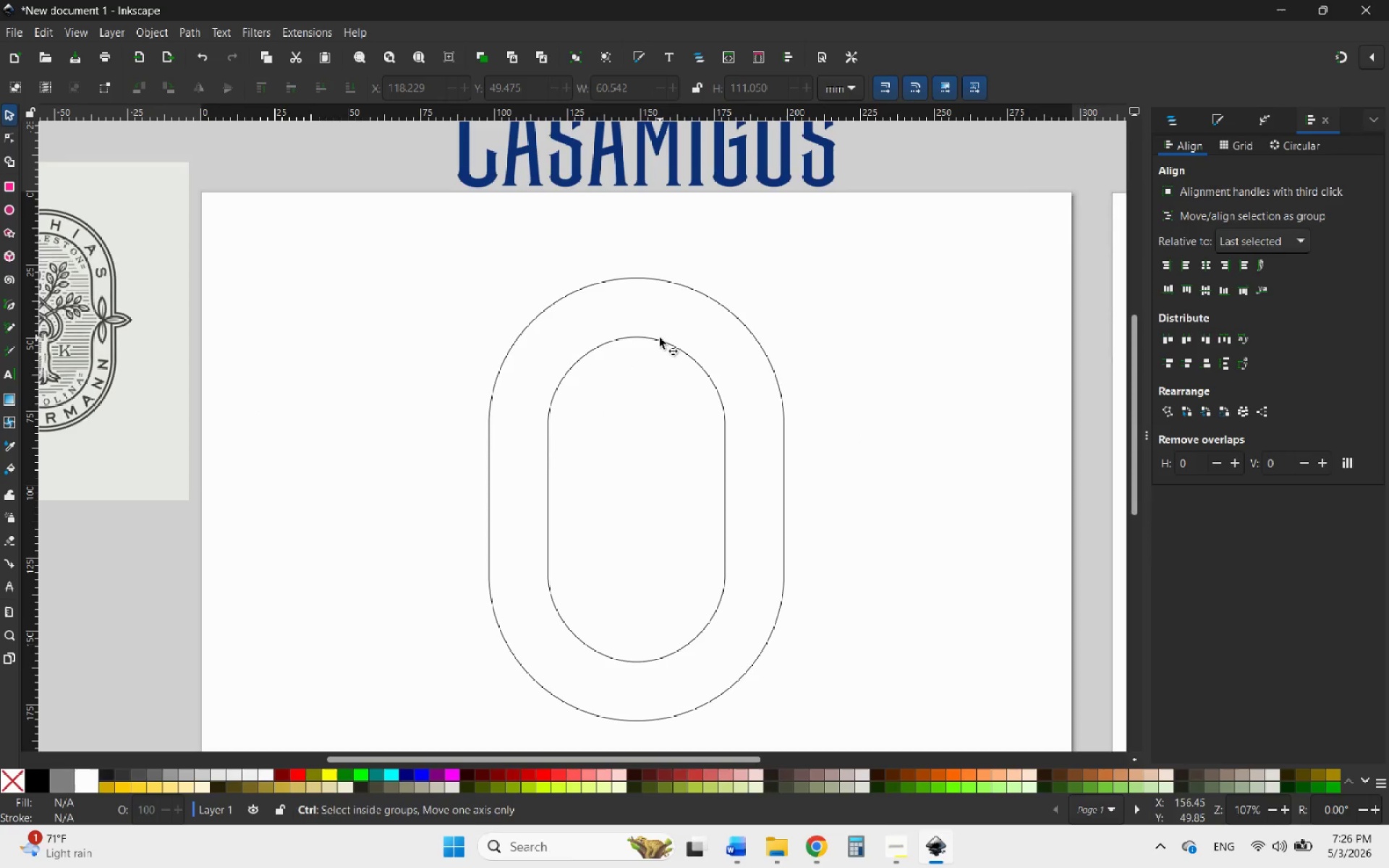 
hold_key(key=ControlLeft, duration=1.28)
 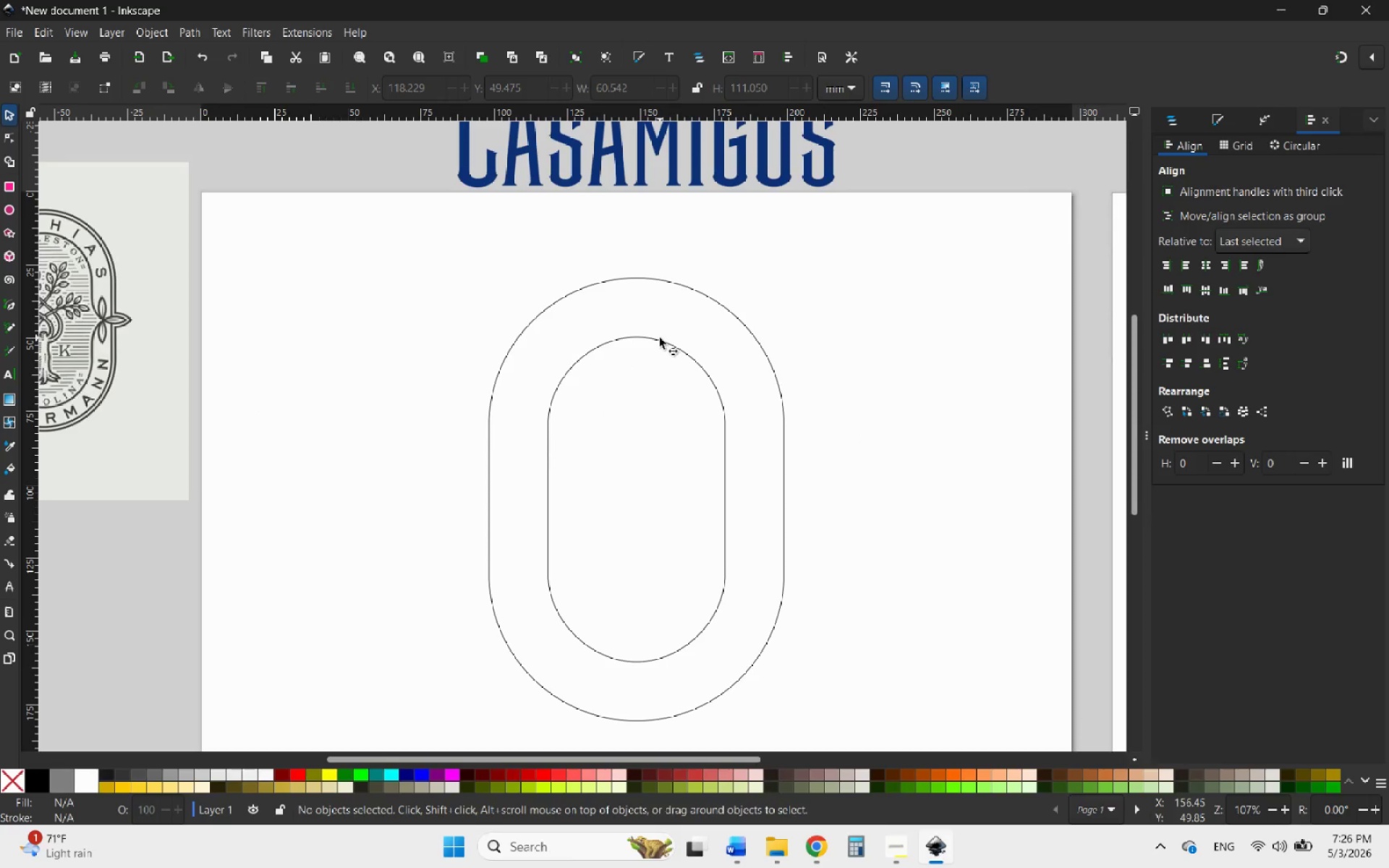 
hold_key(key=ControlLeft, duration=0.95)
 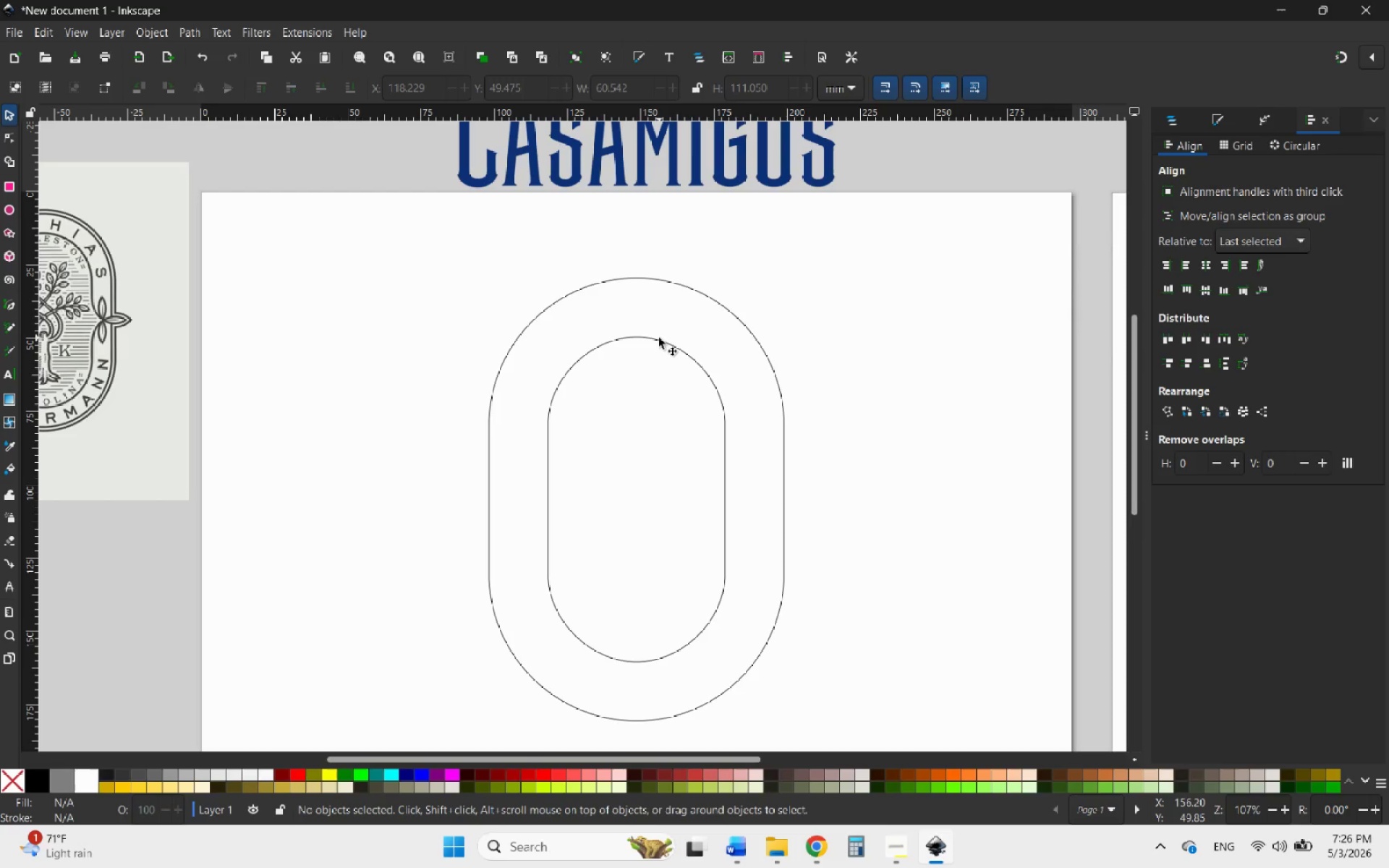 
left_click([655, 277])
 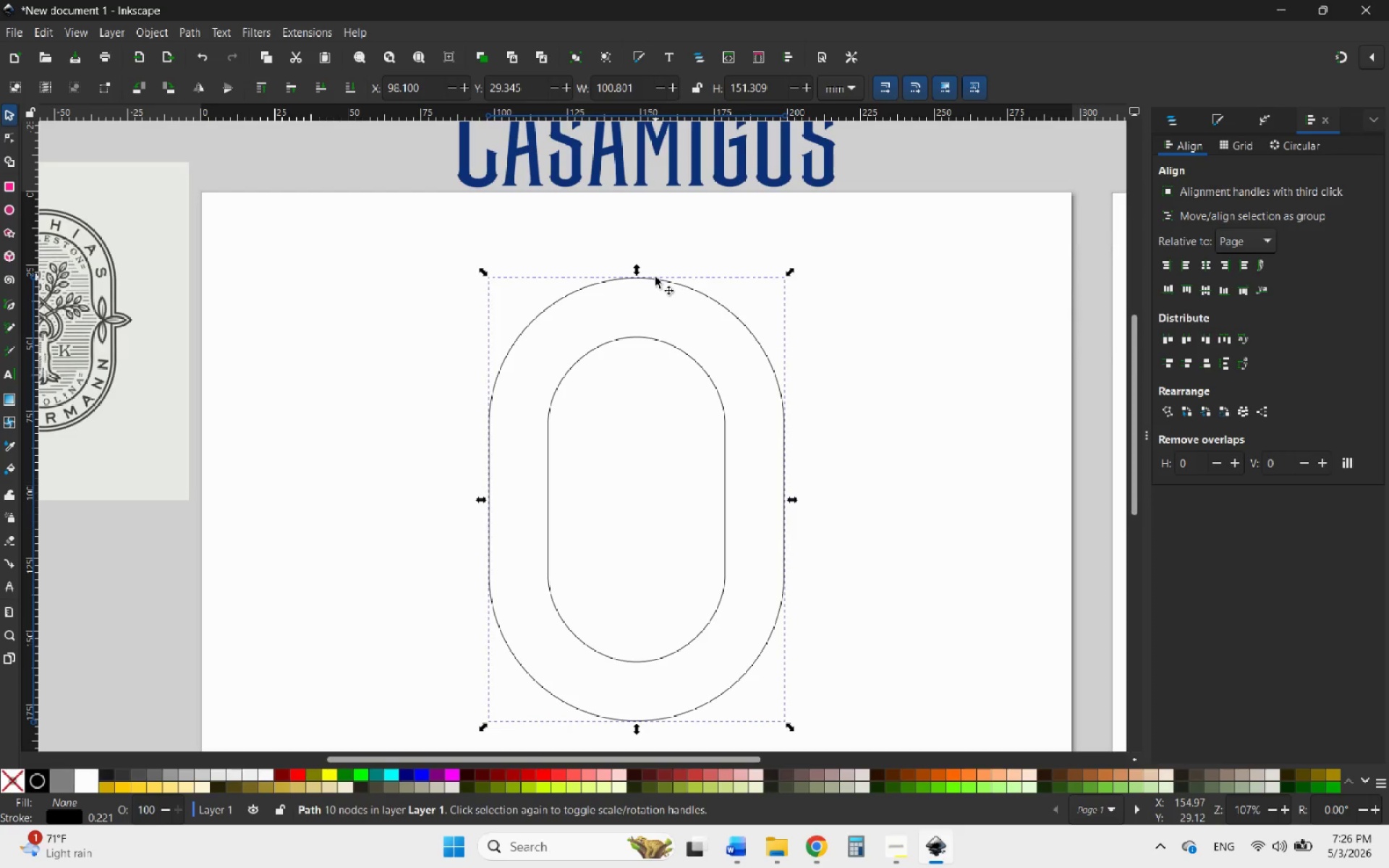 
wait(11.2)
 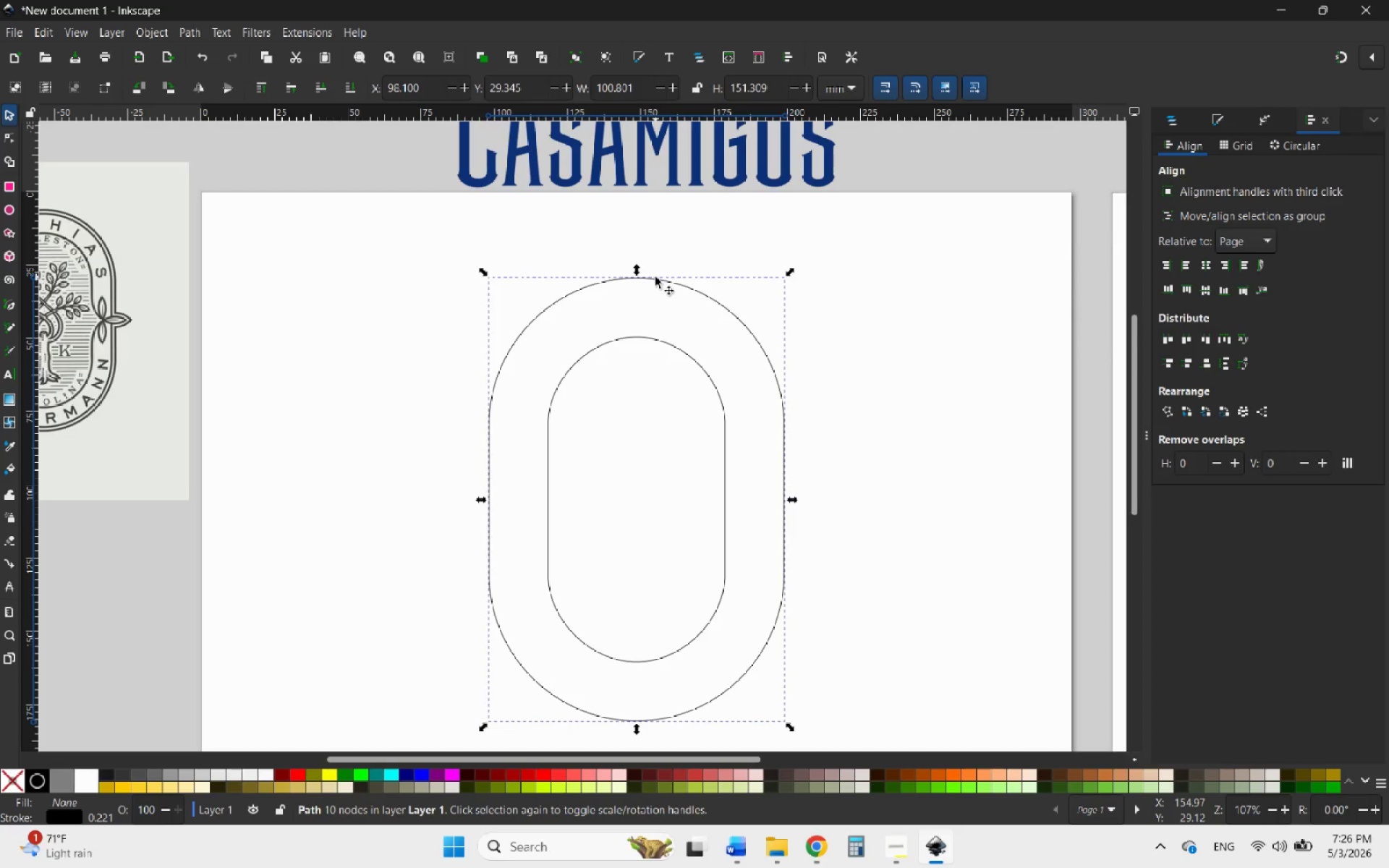 
left_click([159, 30])
 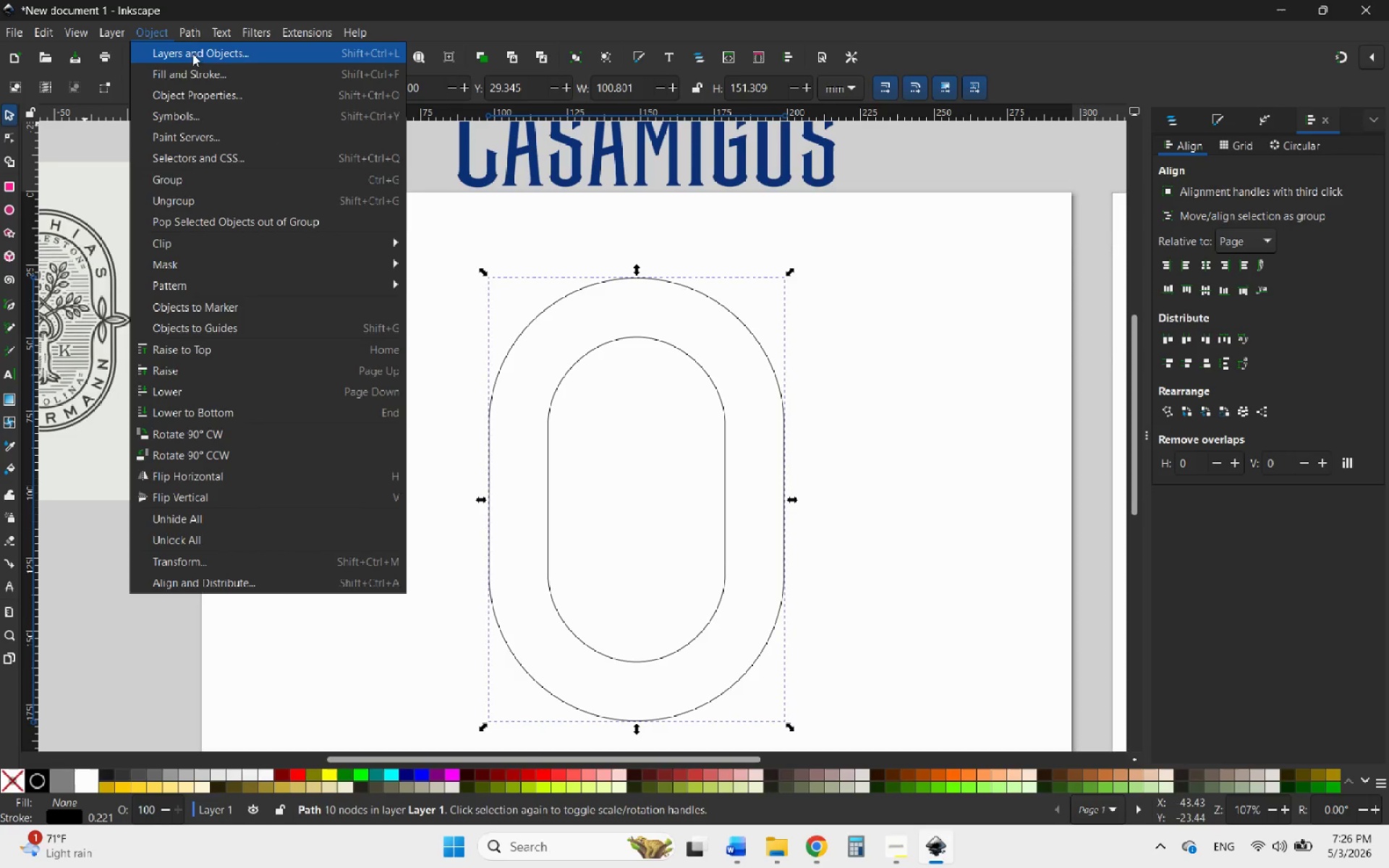 
left_click([184, 22])
 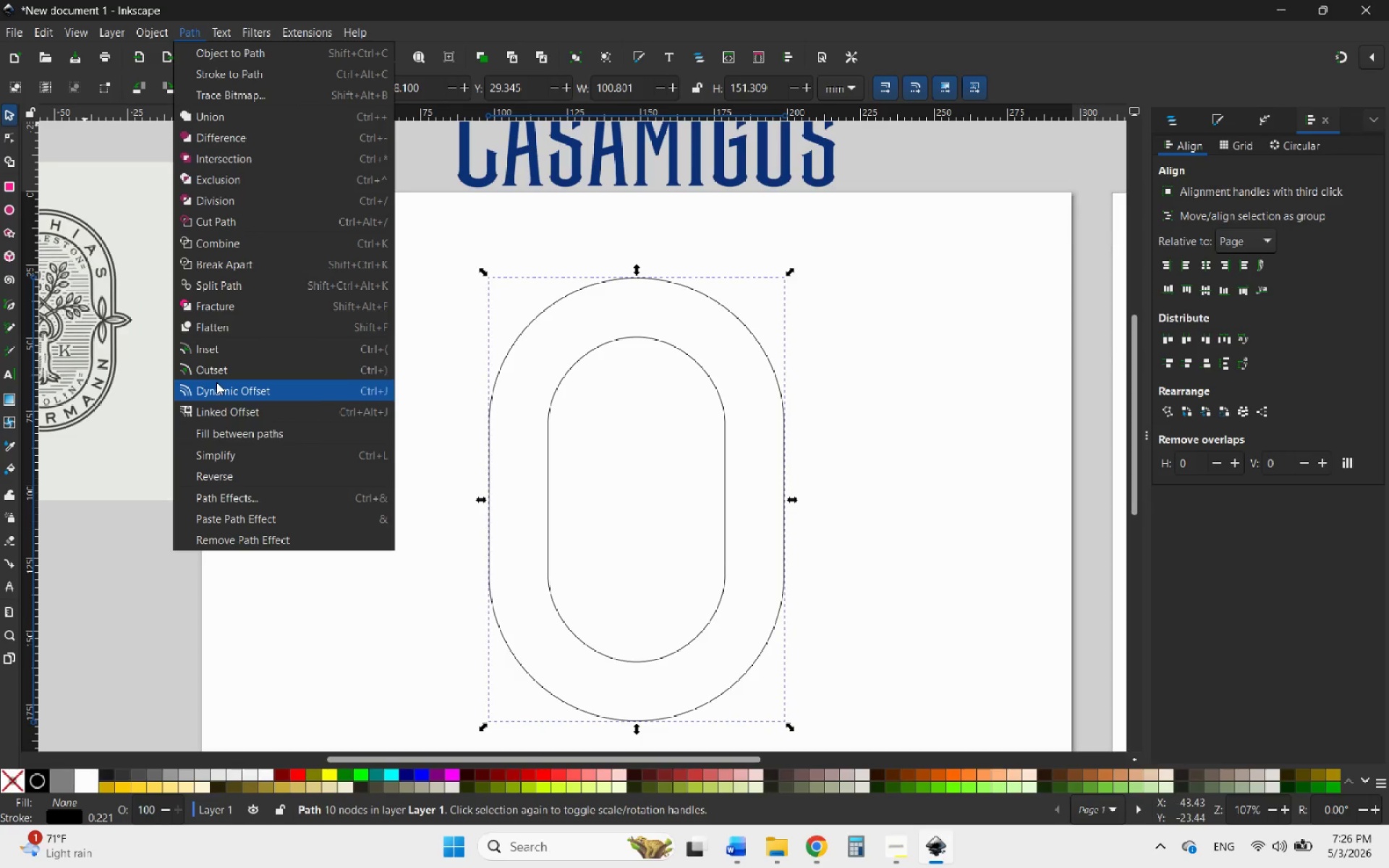 
wait(6.78)
 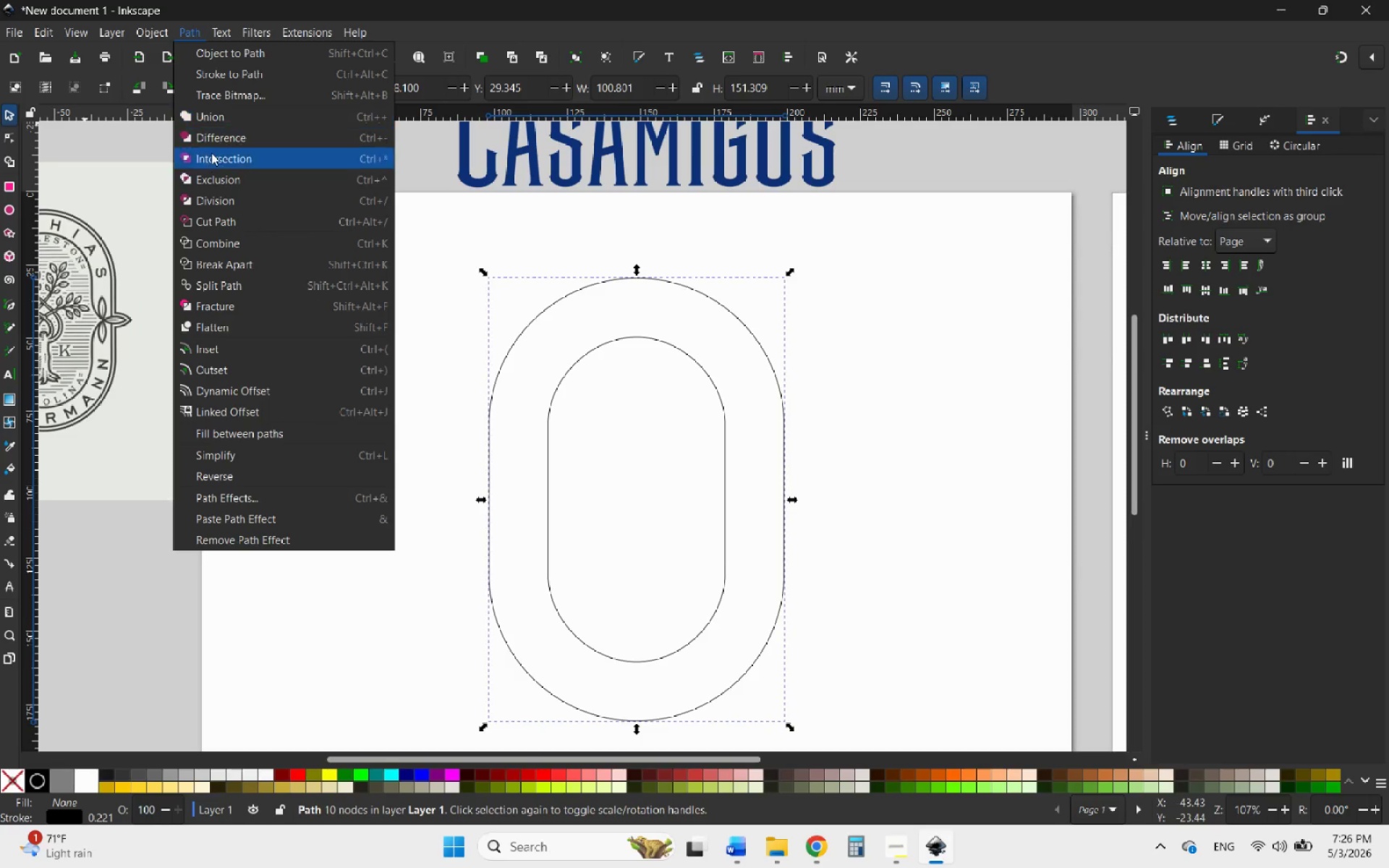 
left_click([238, 415])
 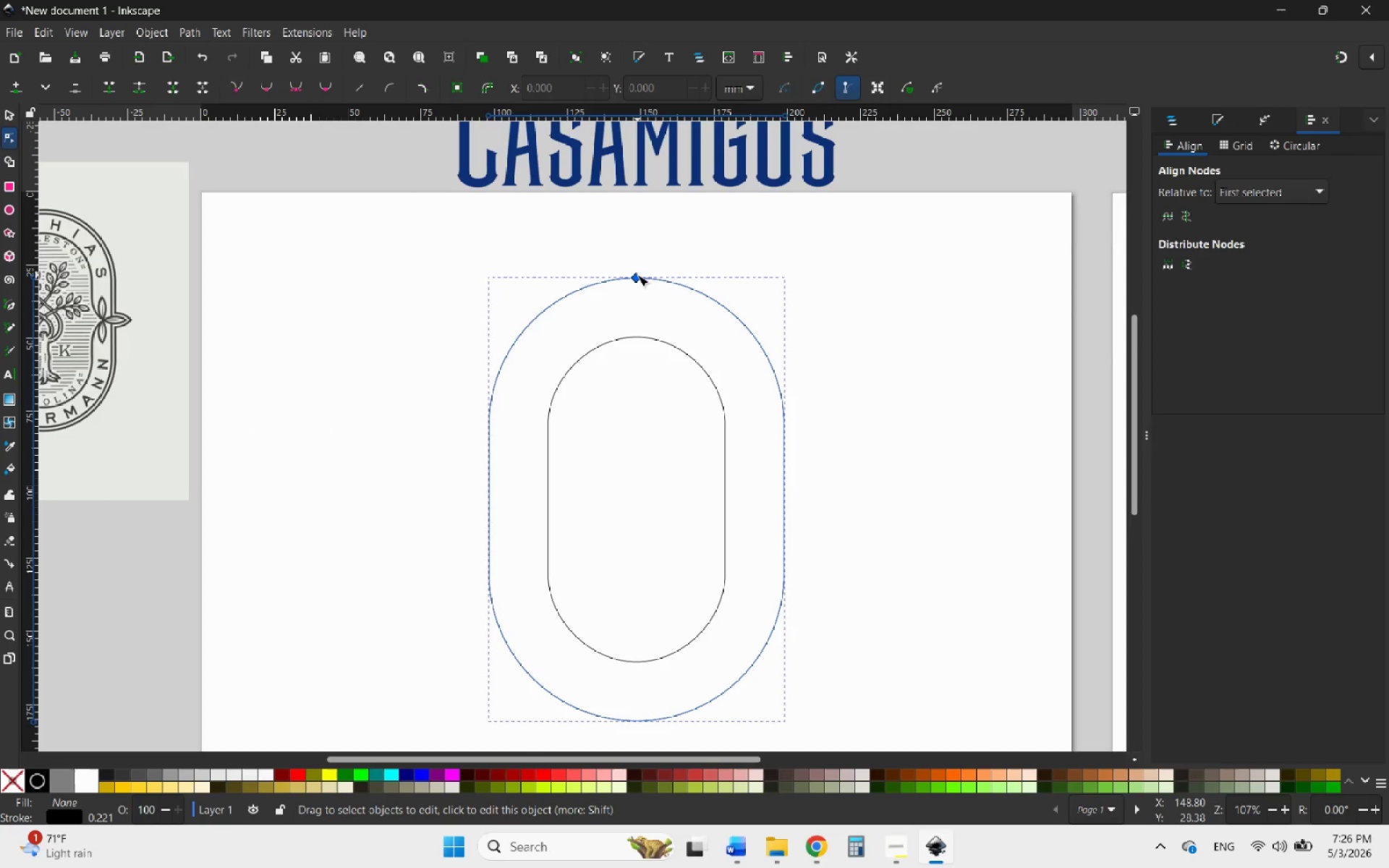 
left_click_drag(start_coordinate=[633, 280], to_coordinate=[658, 275])
 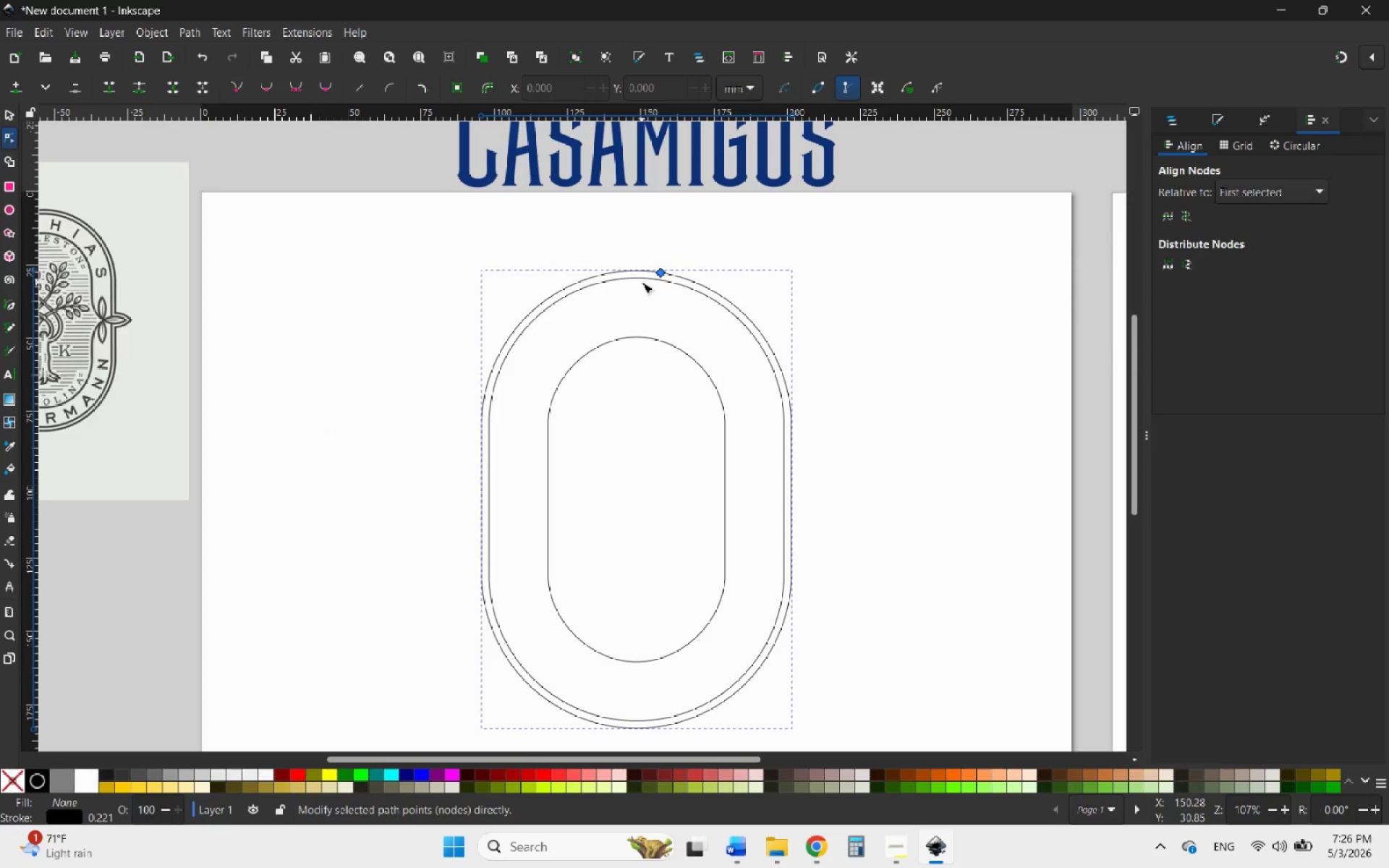 
key(Control+ControlLeft)
 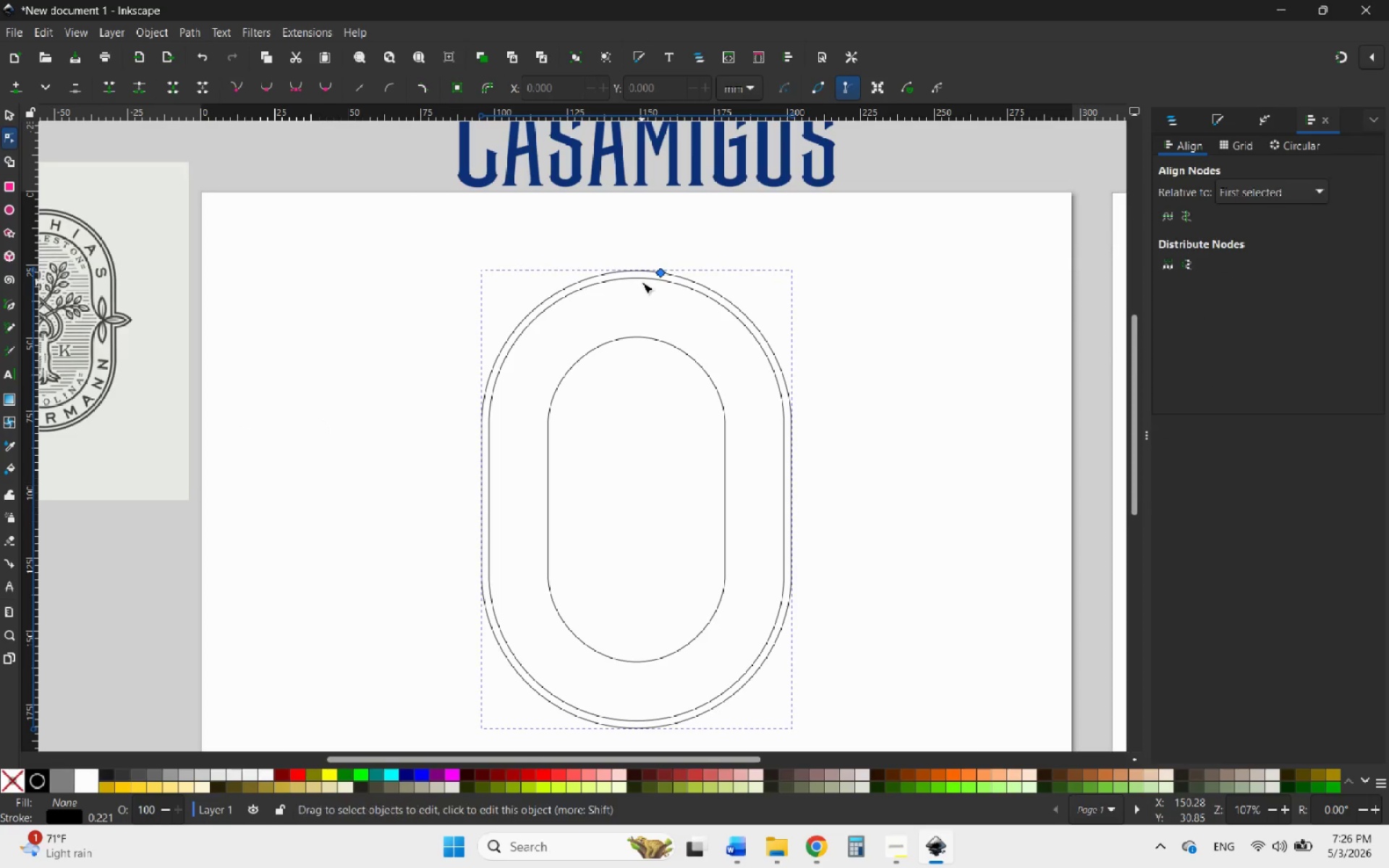 
key(Control+Z)
 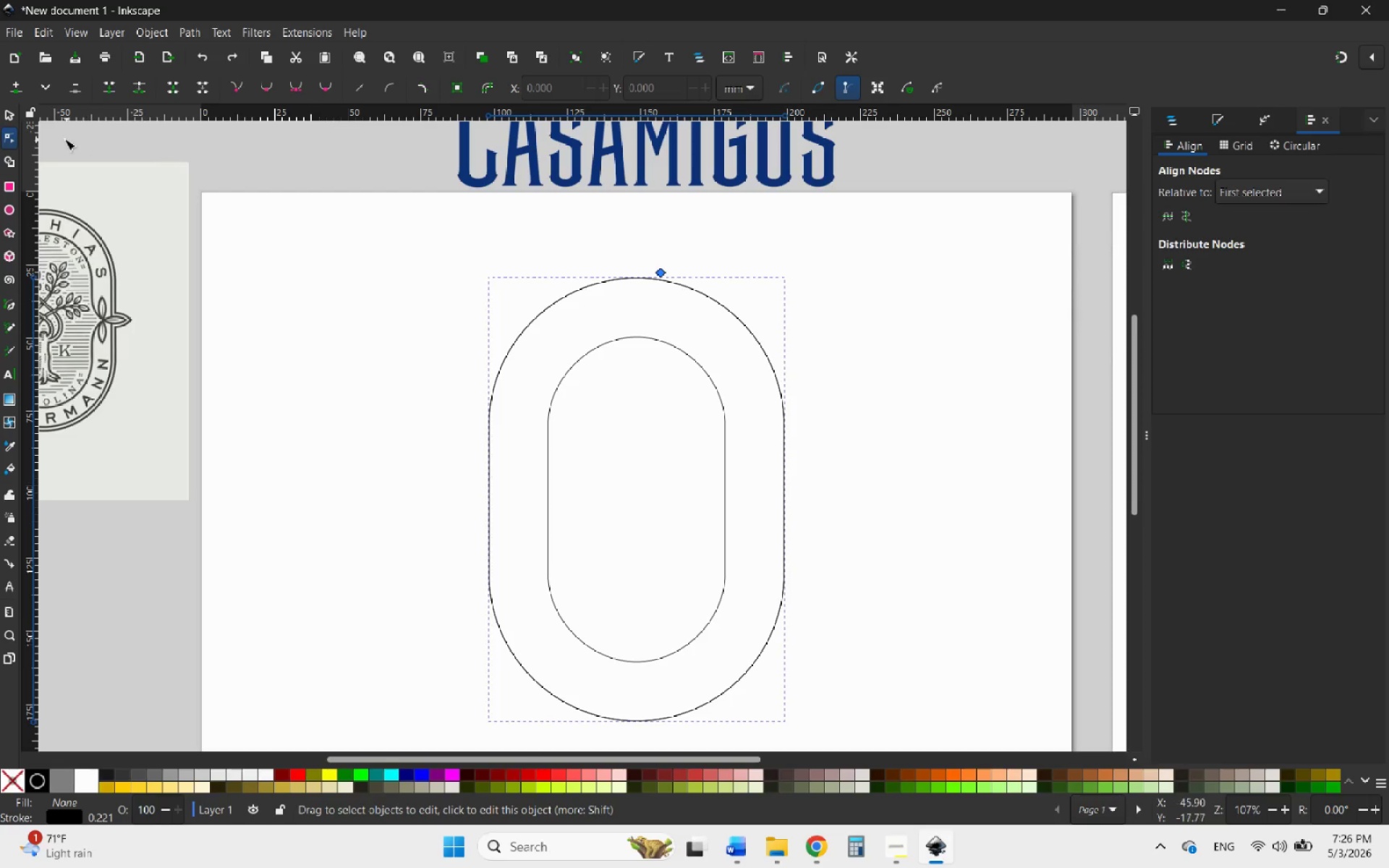 
left_click([1, 114])
 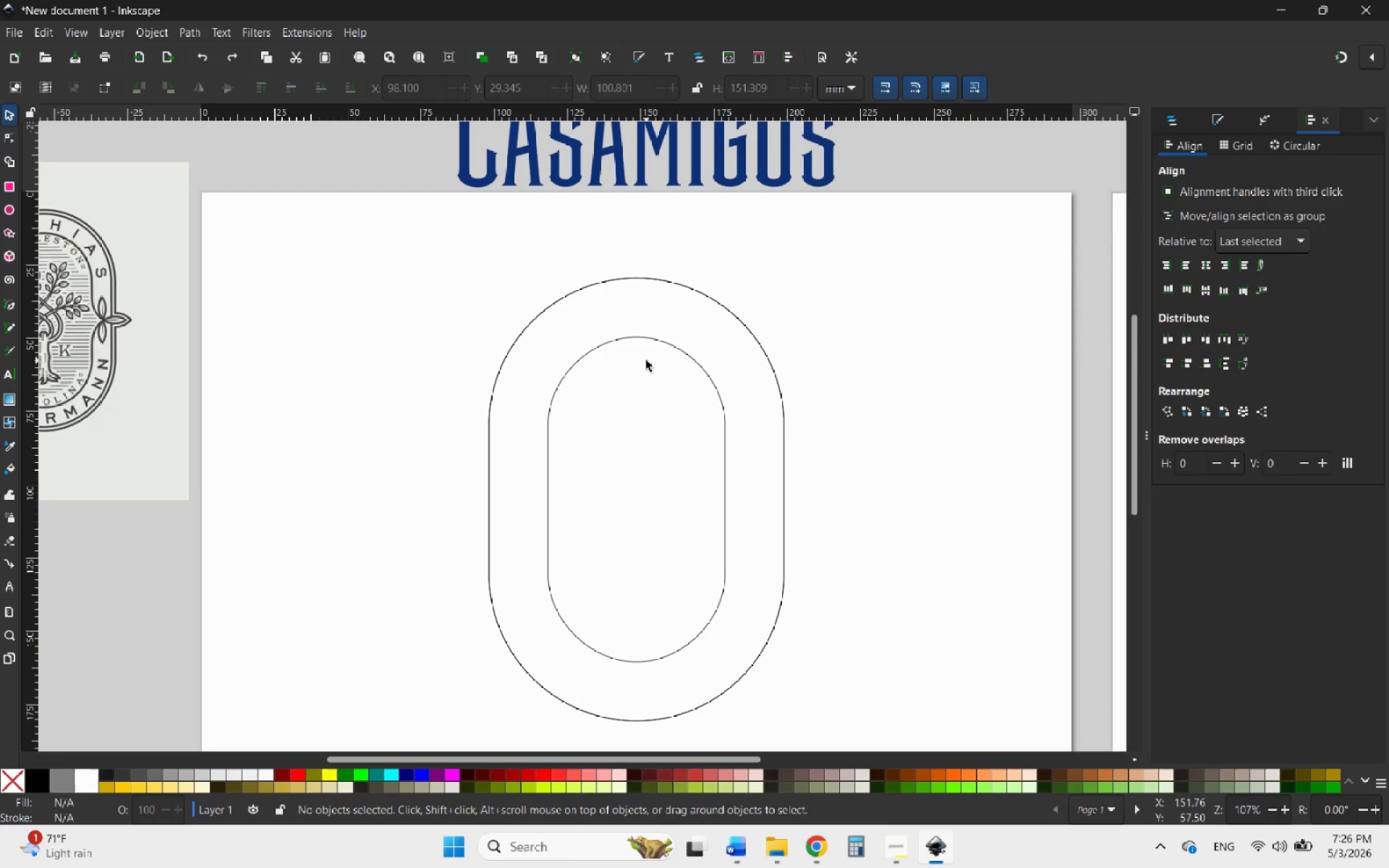 
left_click_drag(start_coordinate=[663, 391], to_coordinate=[590, 262])
 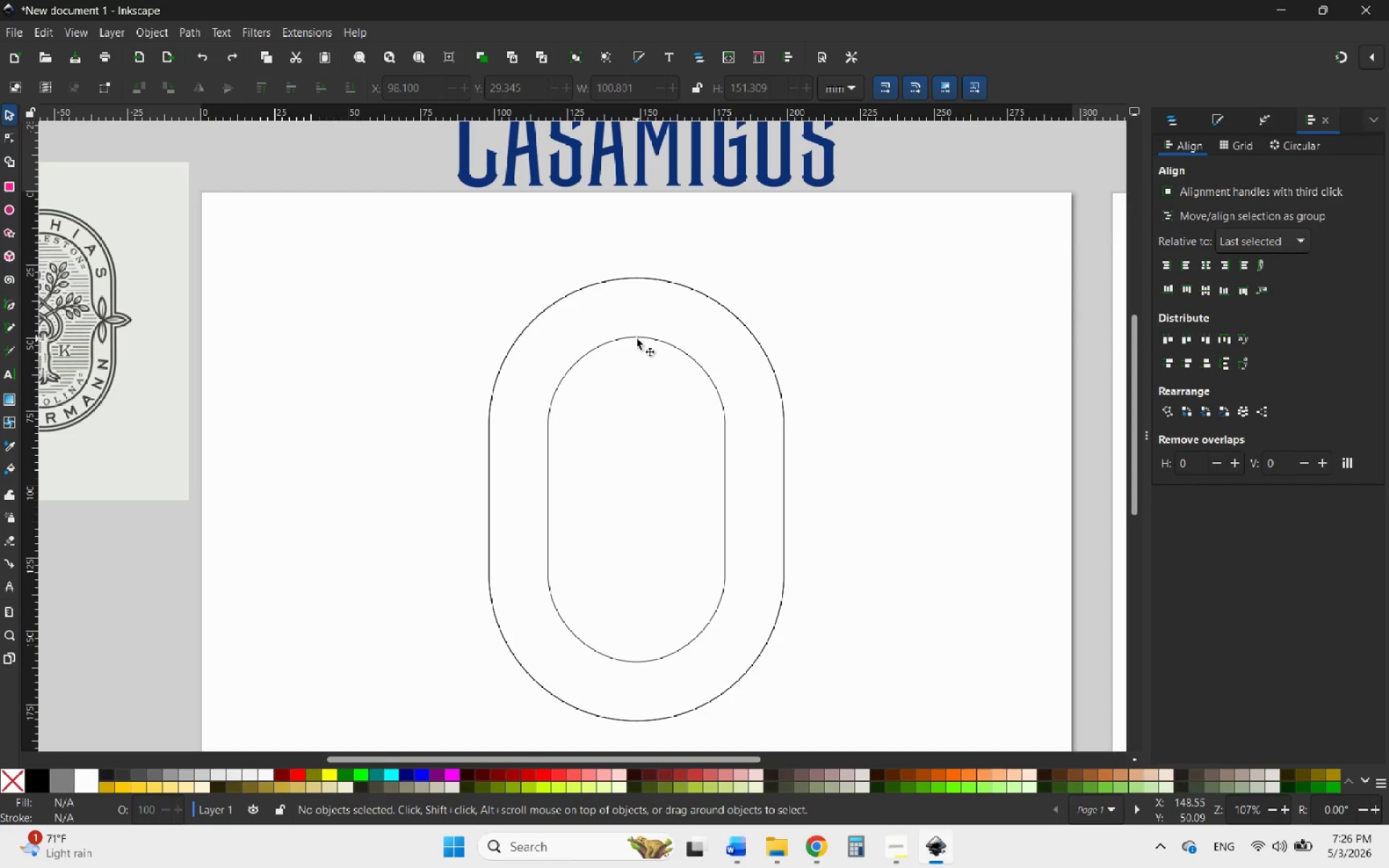 
left_click_drag(start_coordinate=[648, 374], to_coordinate=[458, 231])
 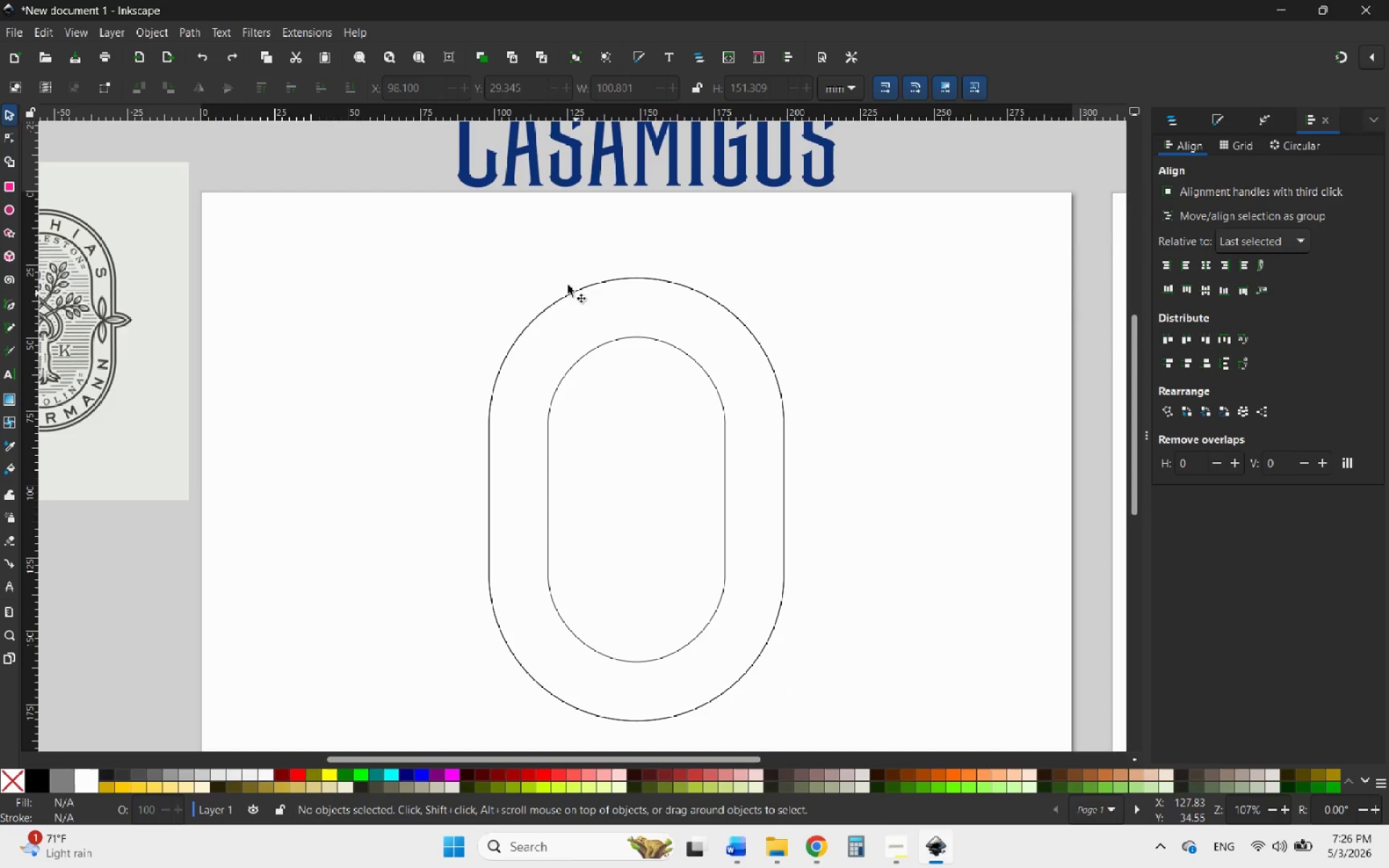 
left_click_drag(start_coordinate=[540, 260], to_coordinate=[817, 459])
 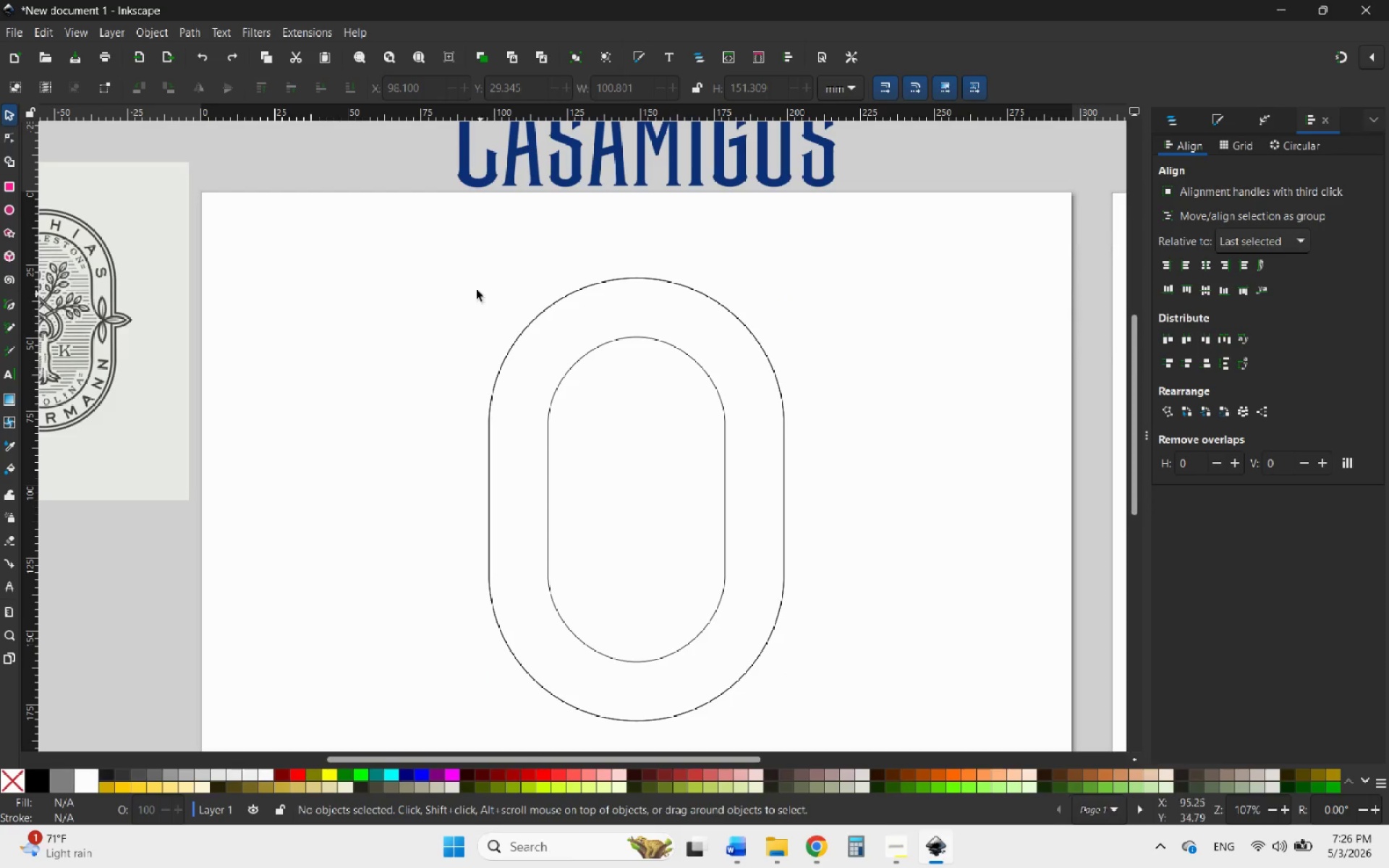 
scroll: coordinate [461, 254], scroll_direction: none, amount: 0.0
 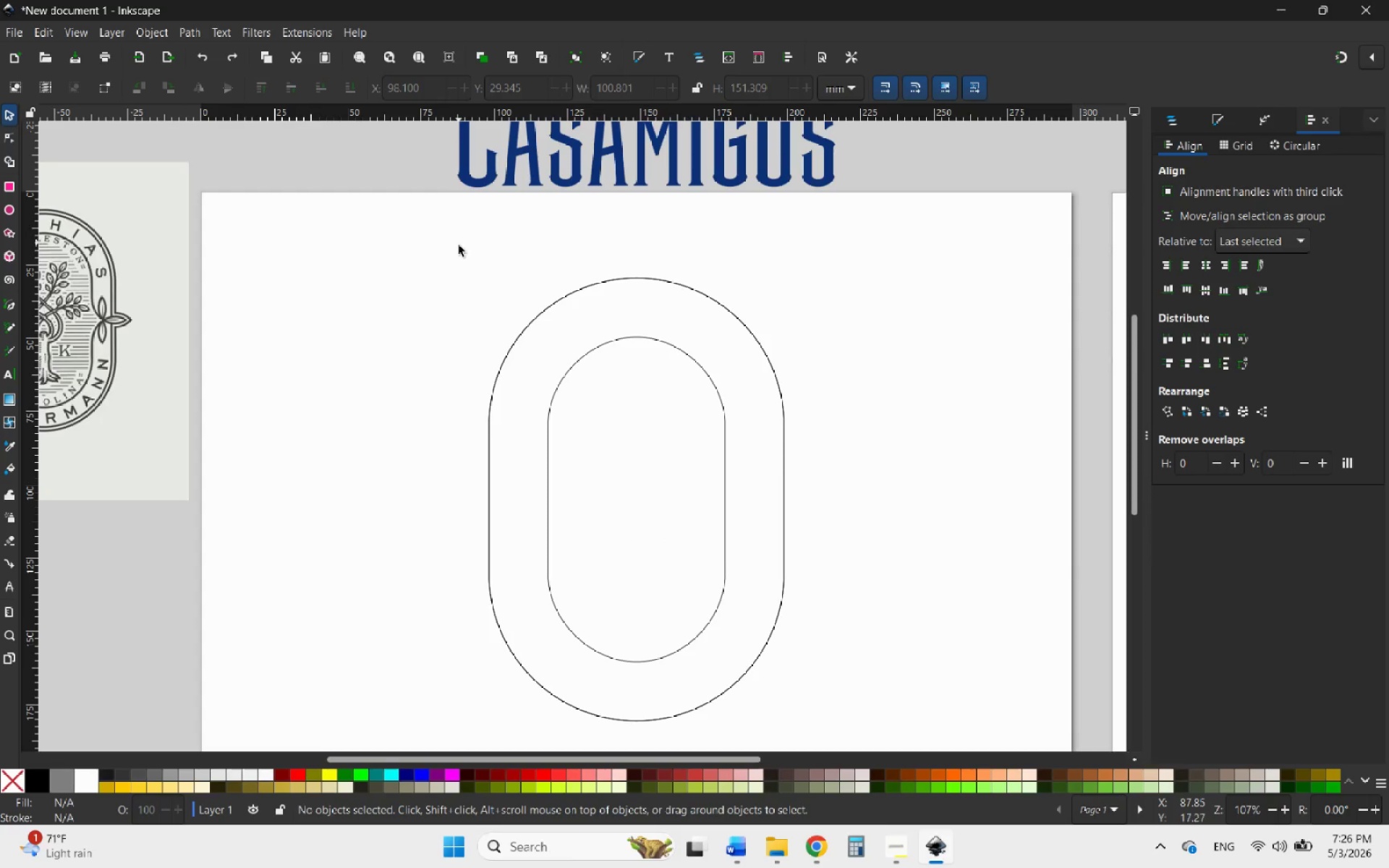 
left_click_drag(start_coordinate=[459, 255], to_coordinate=[824, 741])
 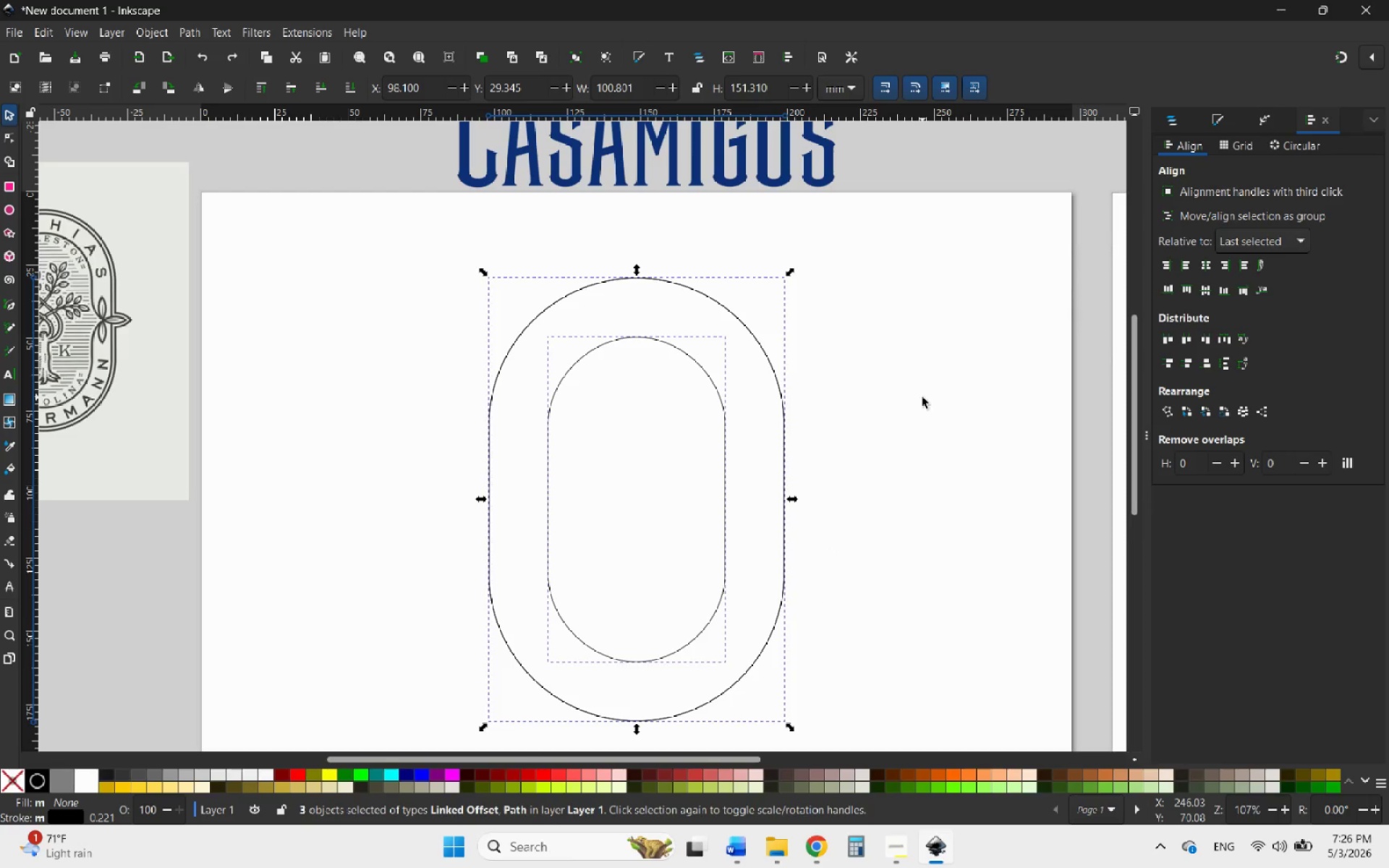 
wait(10.41)
 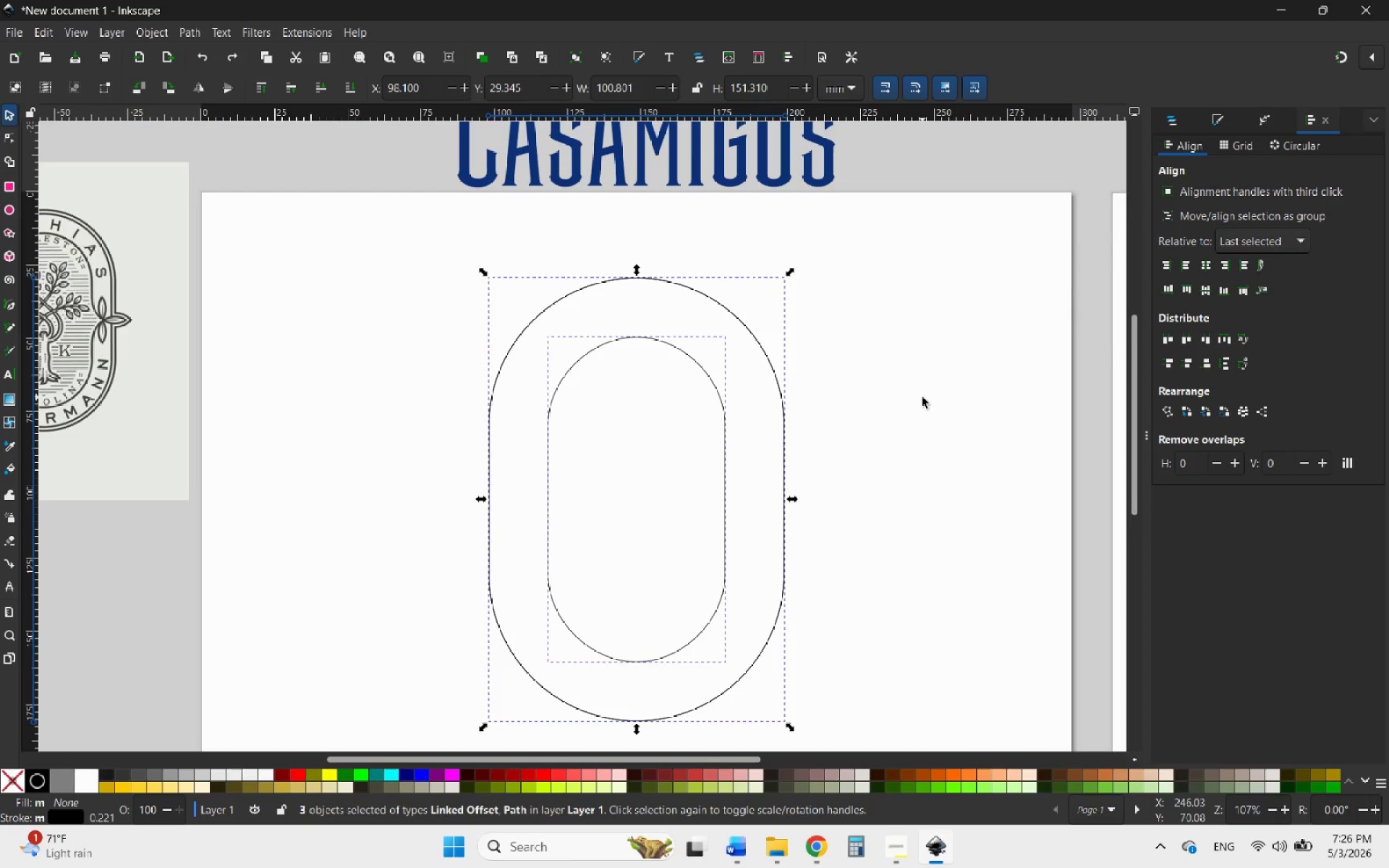 
left_click([1218, 122])
 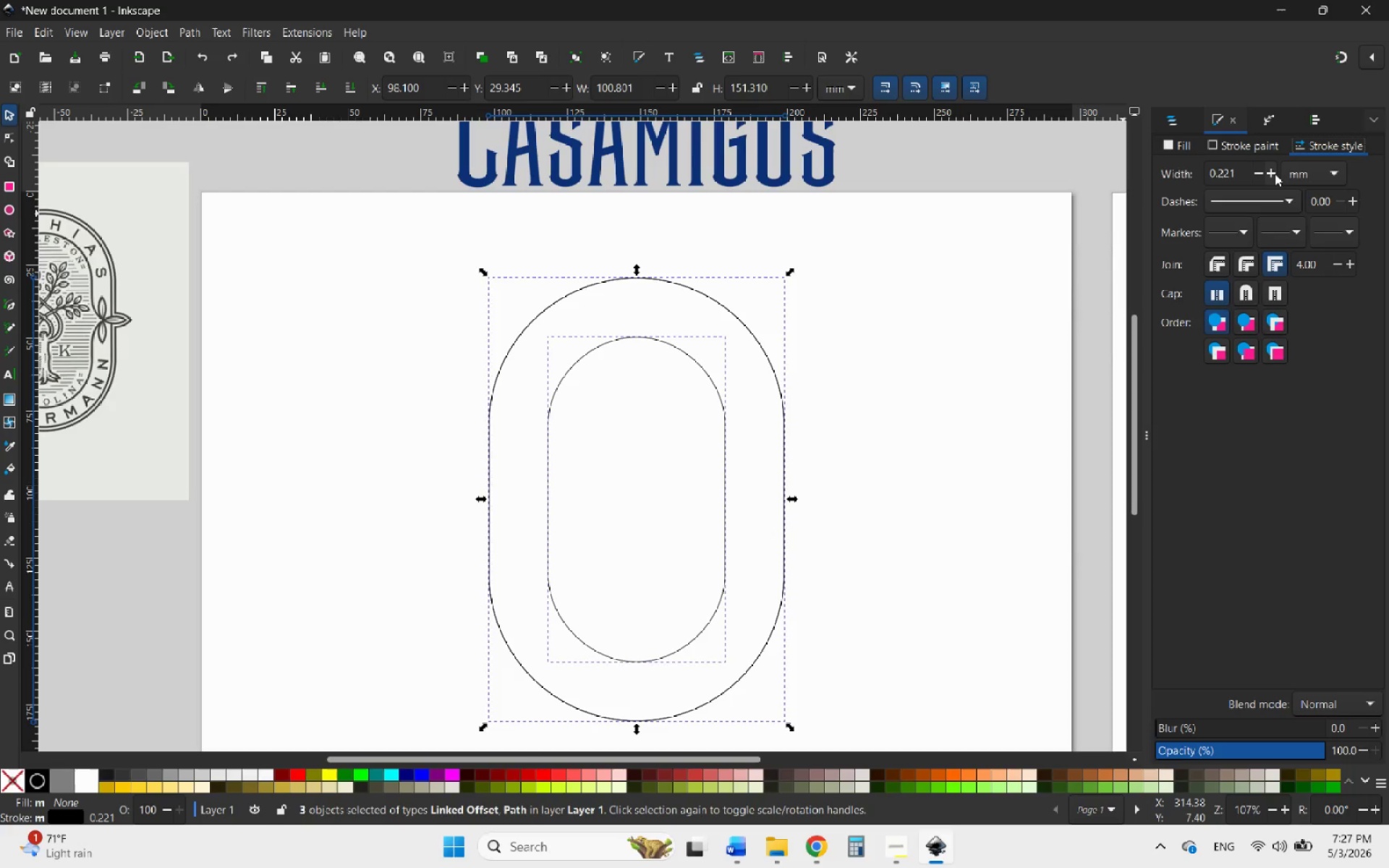 
left_click([1271, 174])
 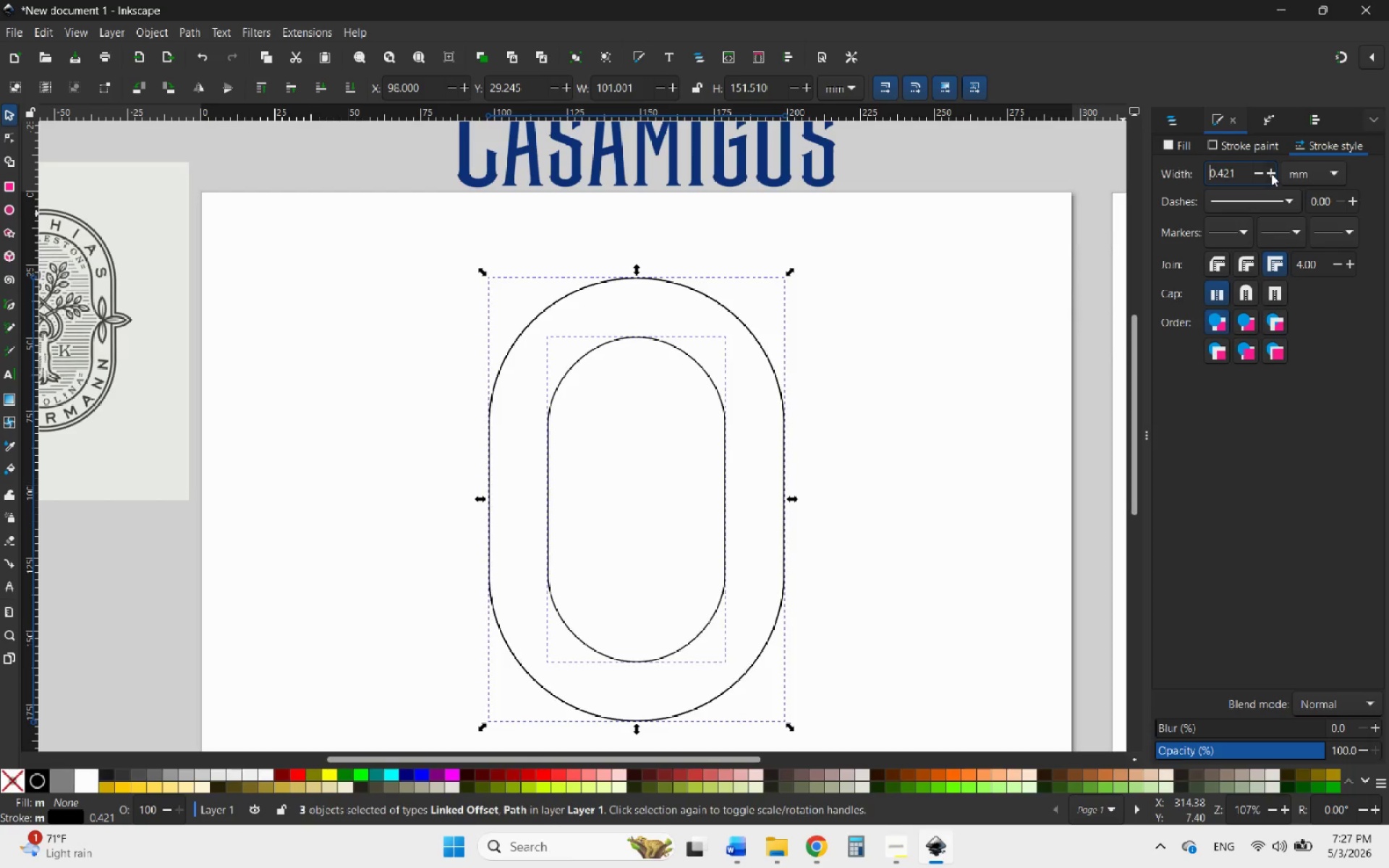 
double_click([1271, 174])
 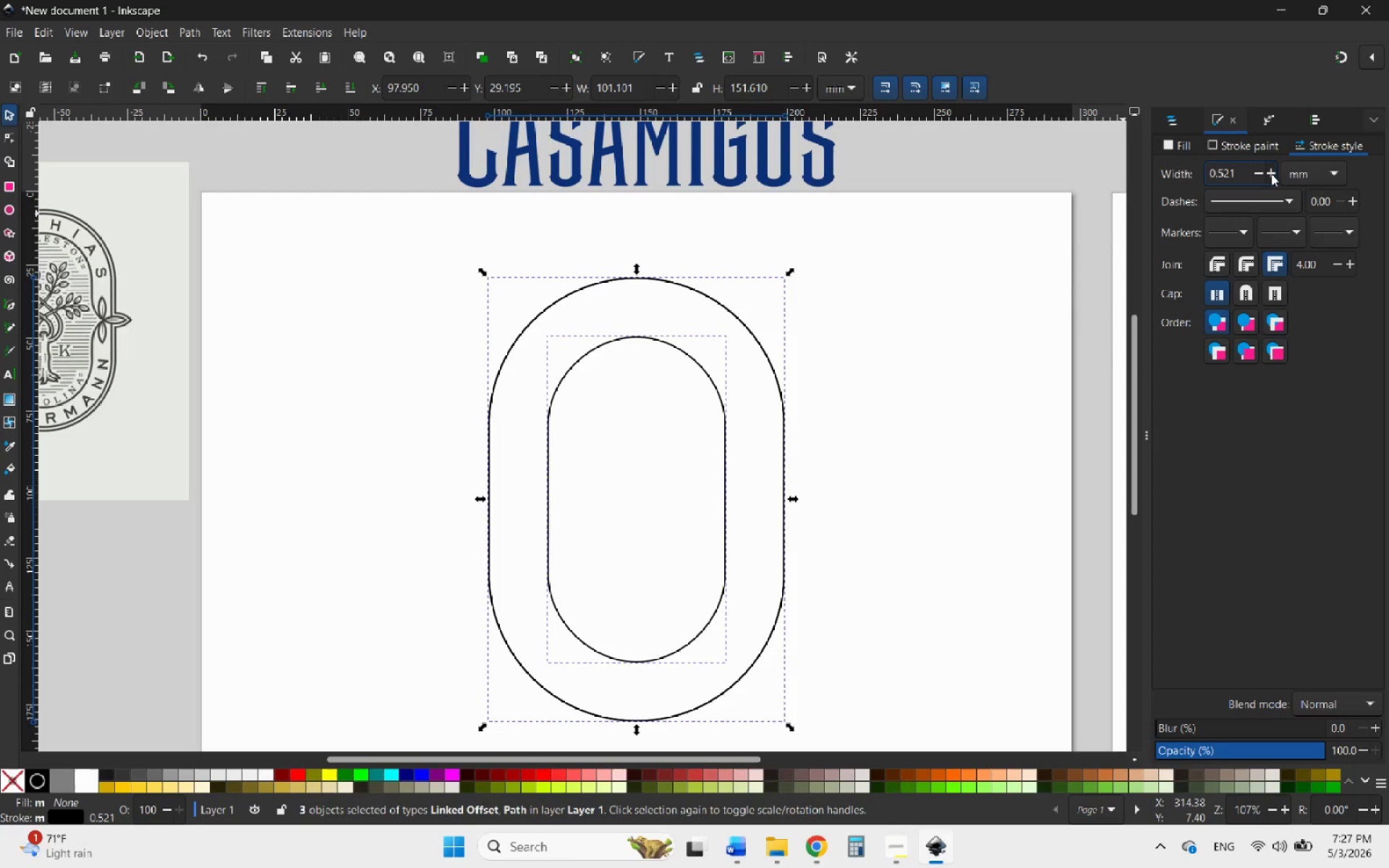 
triple_click([1271, 174])
 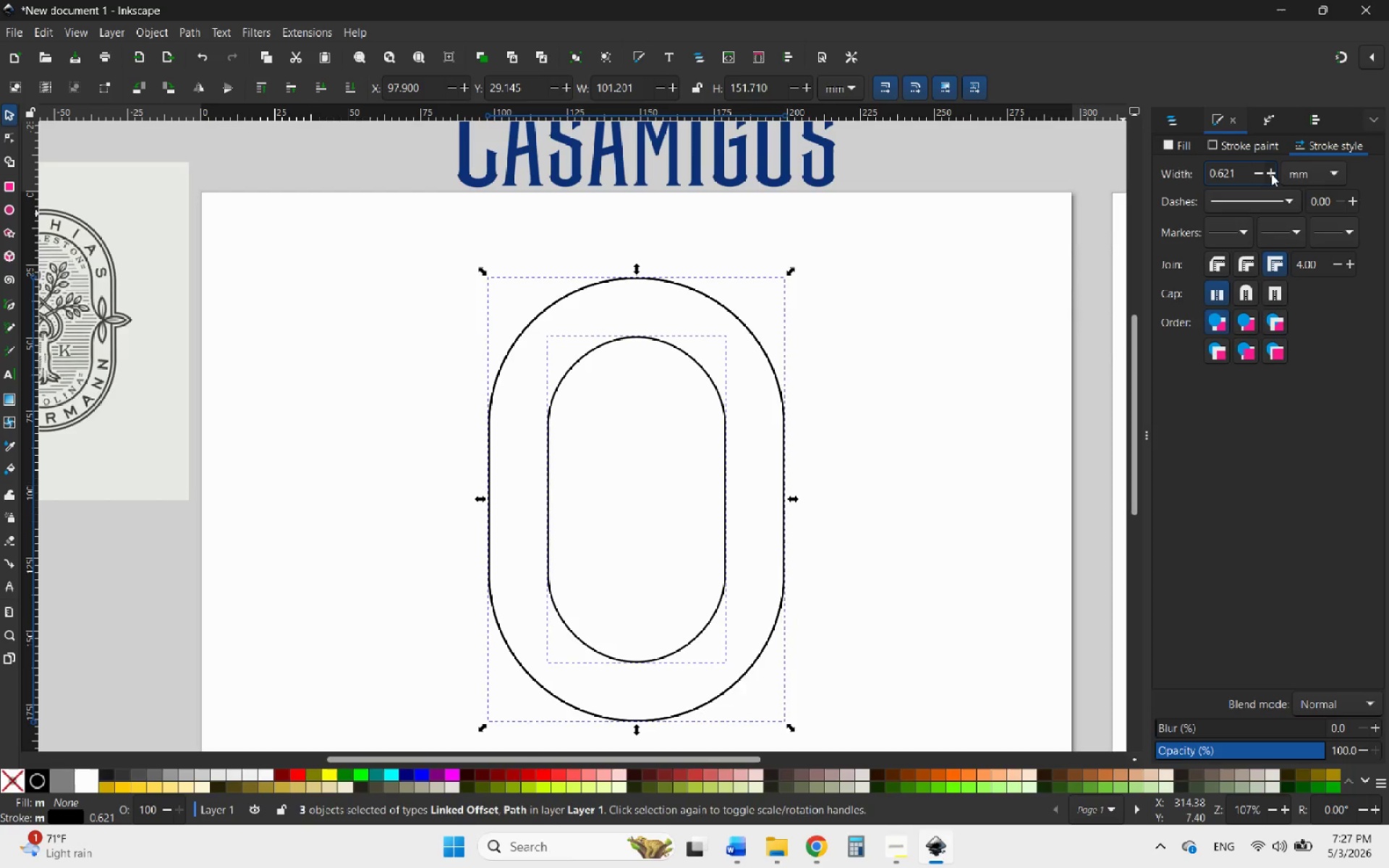 
triple_click([1271, 174])
 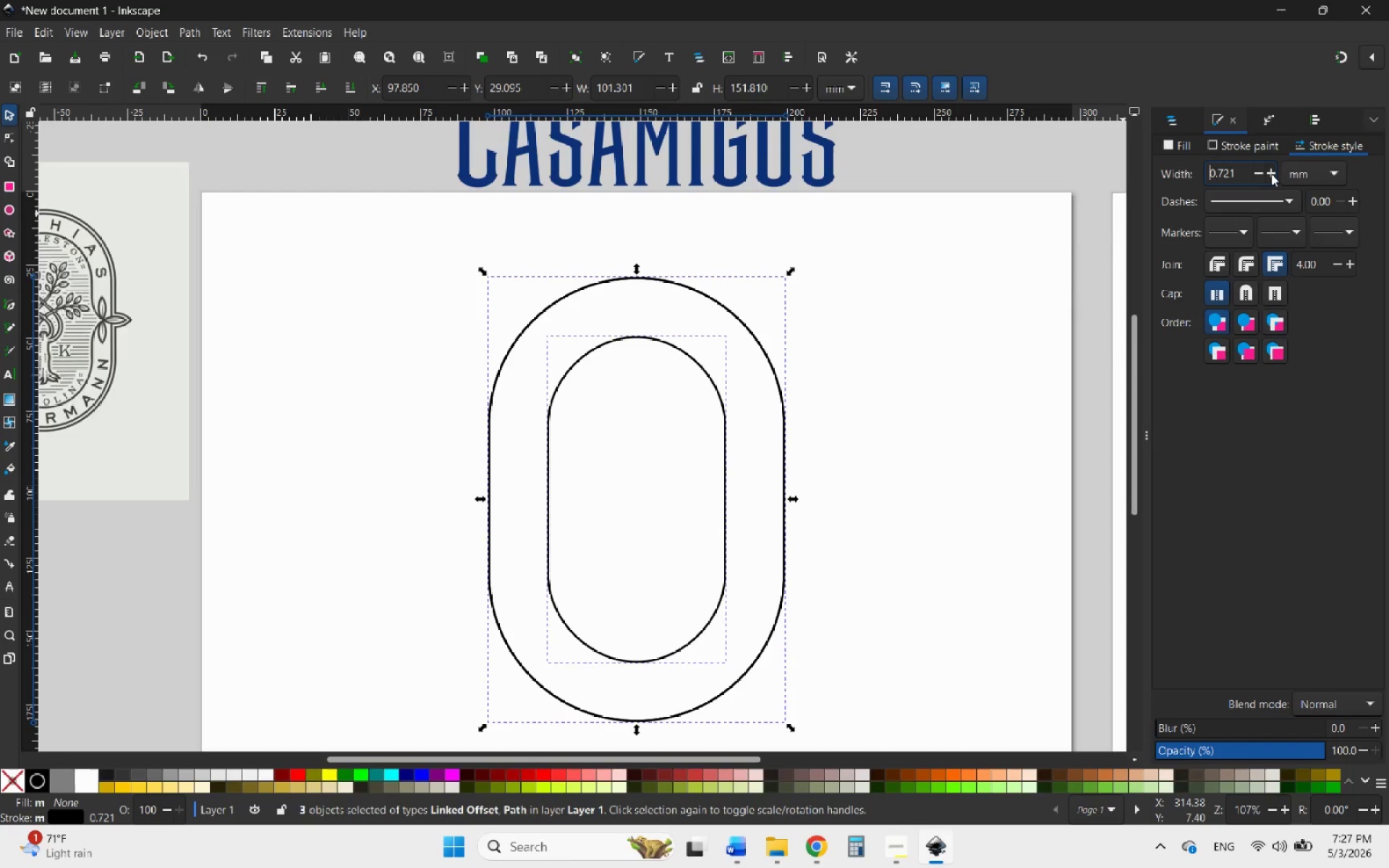 
triple_click([1271, 174])
 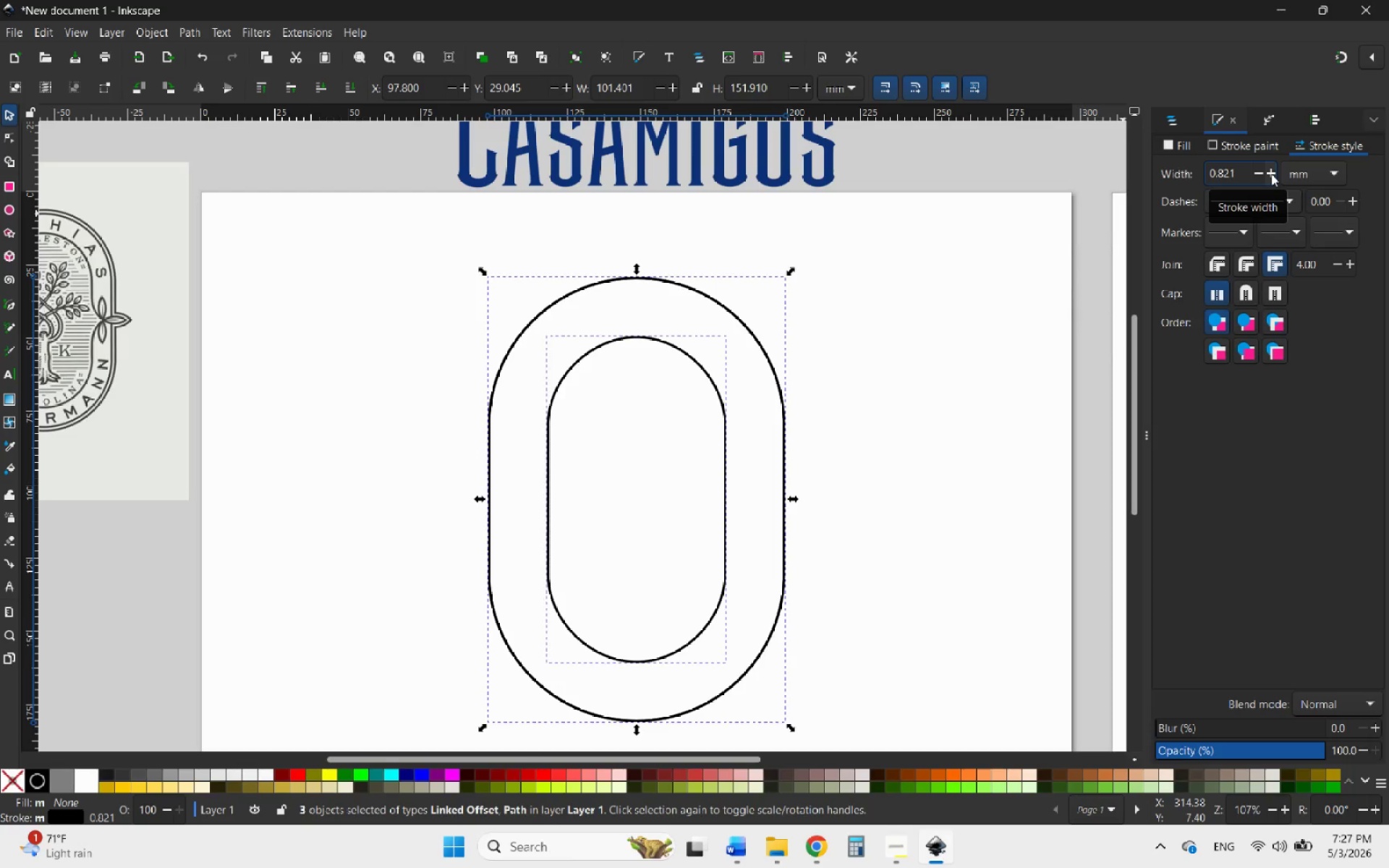 
left_click([1271, 174])
 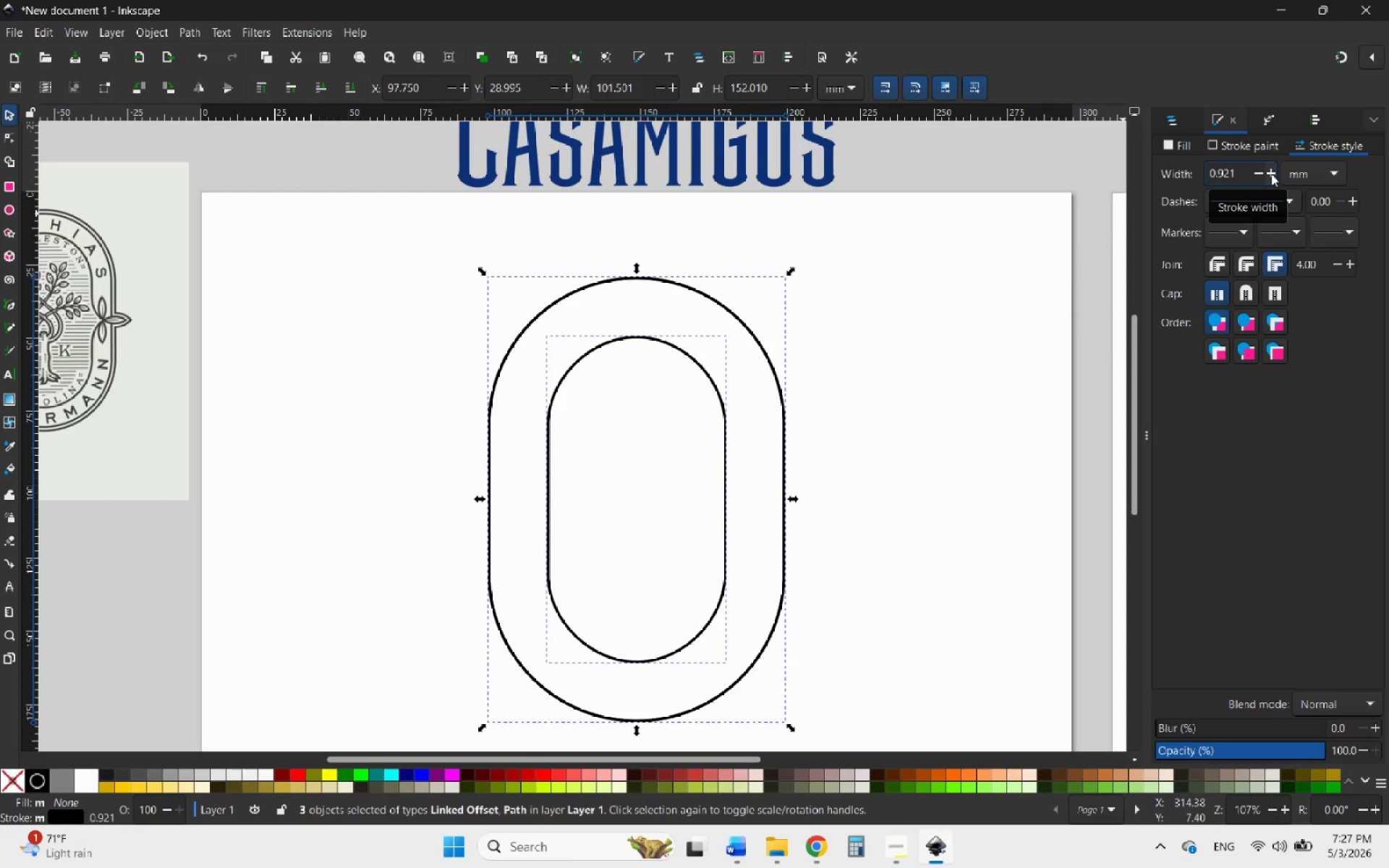 
left_click([1271, 174])
 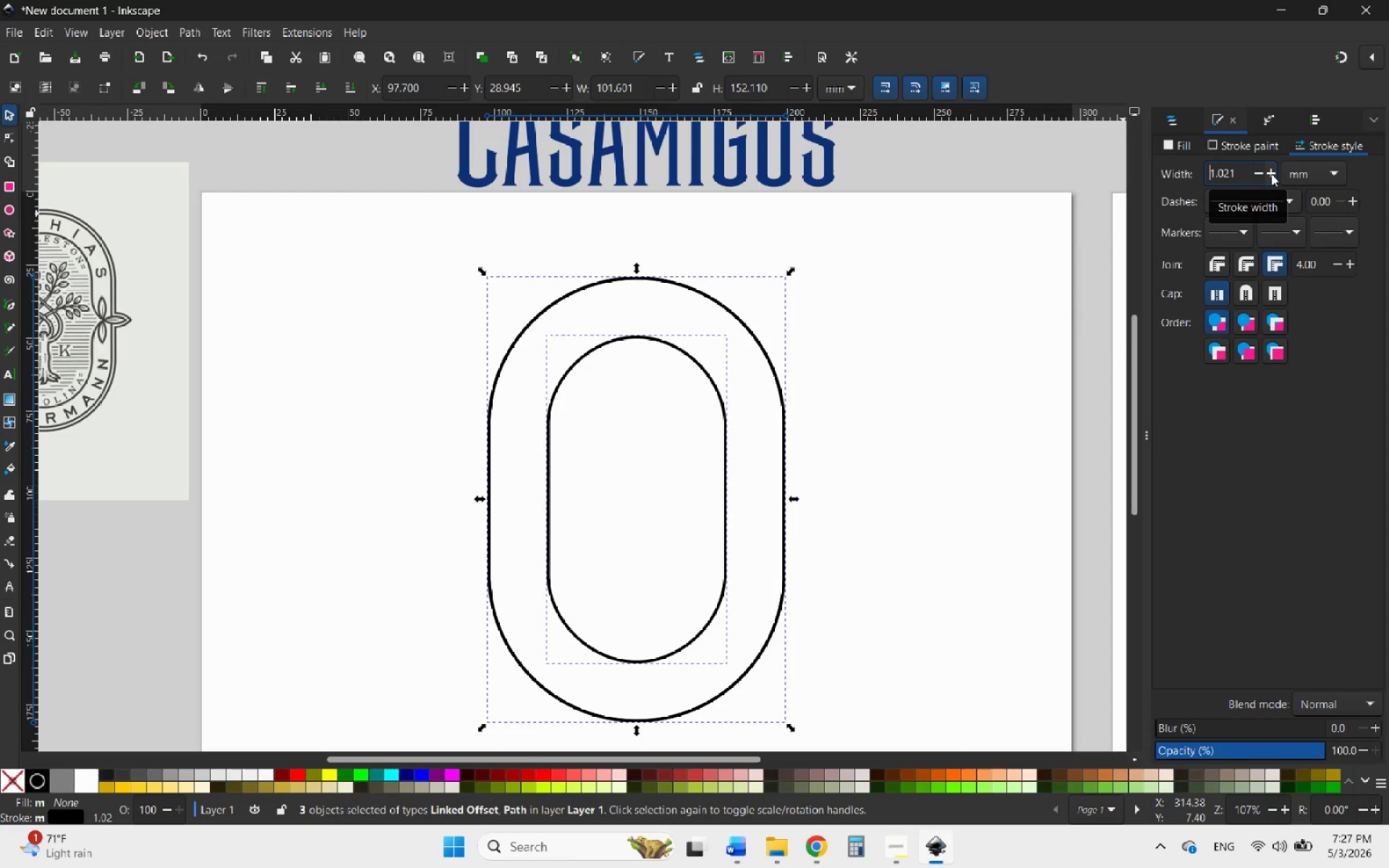 
left_click_drag(start_coordinate=[1239, 174], to_coordinate=[1197, 171])
 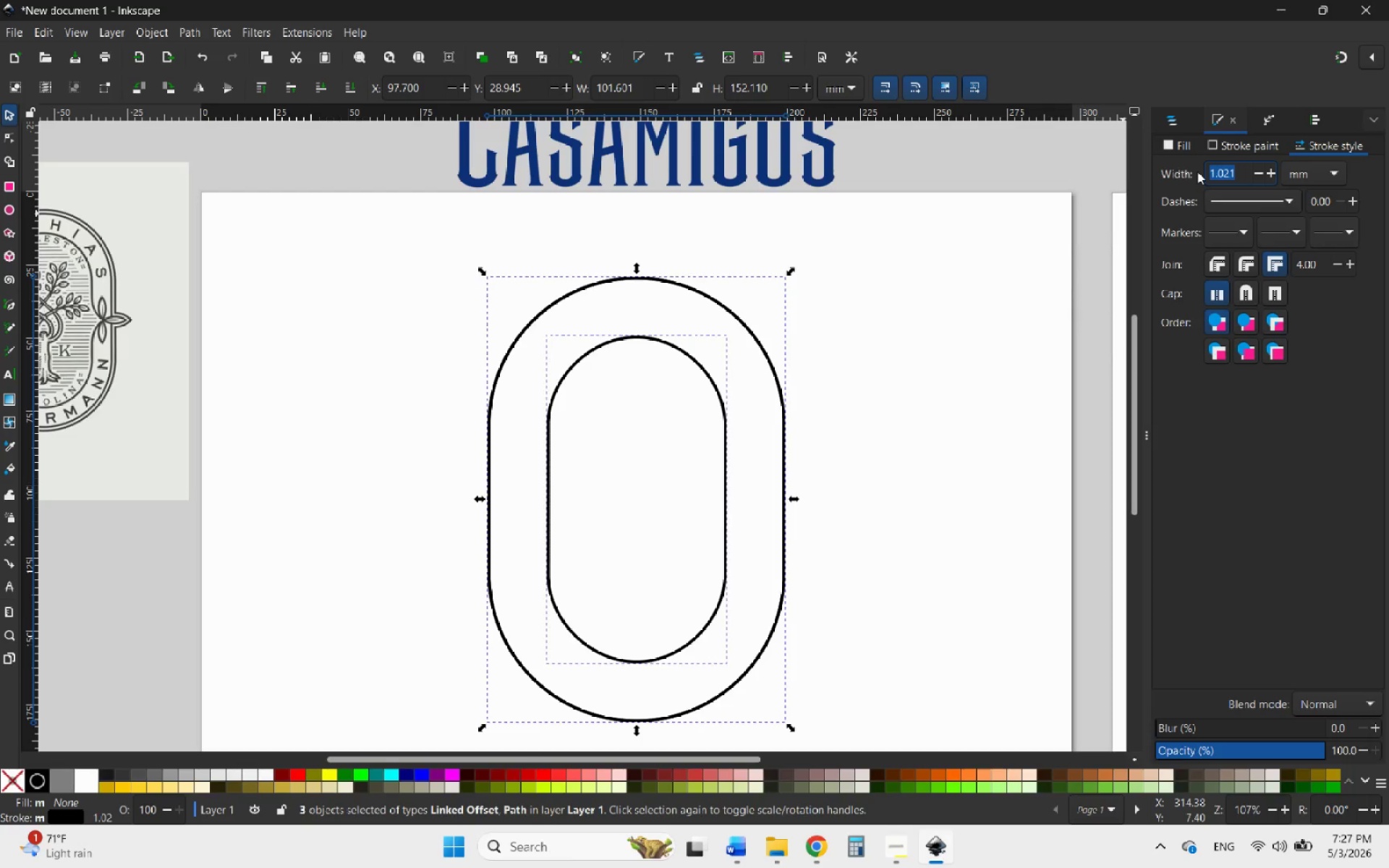 
key(2)
 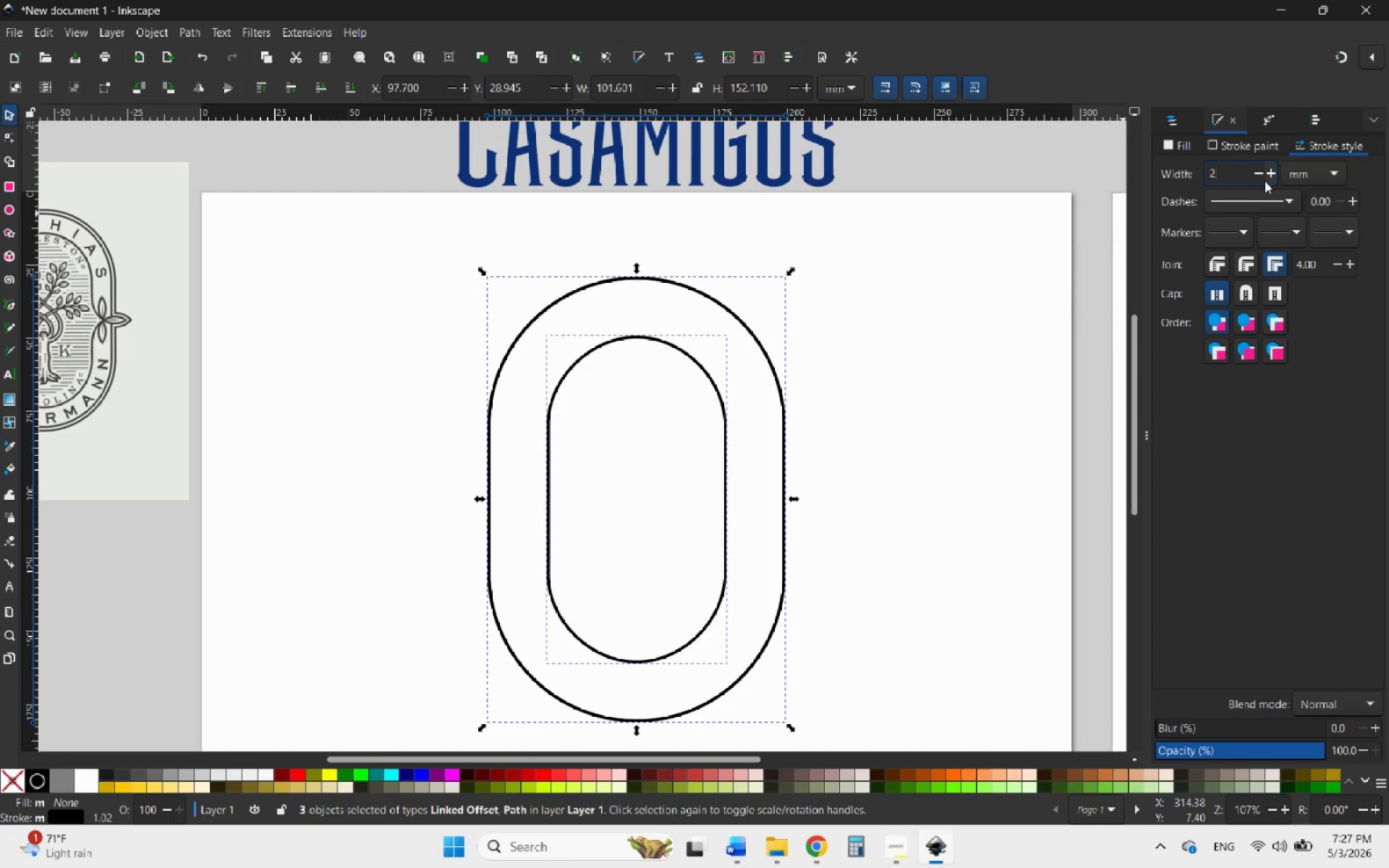 
key(Enter)
 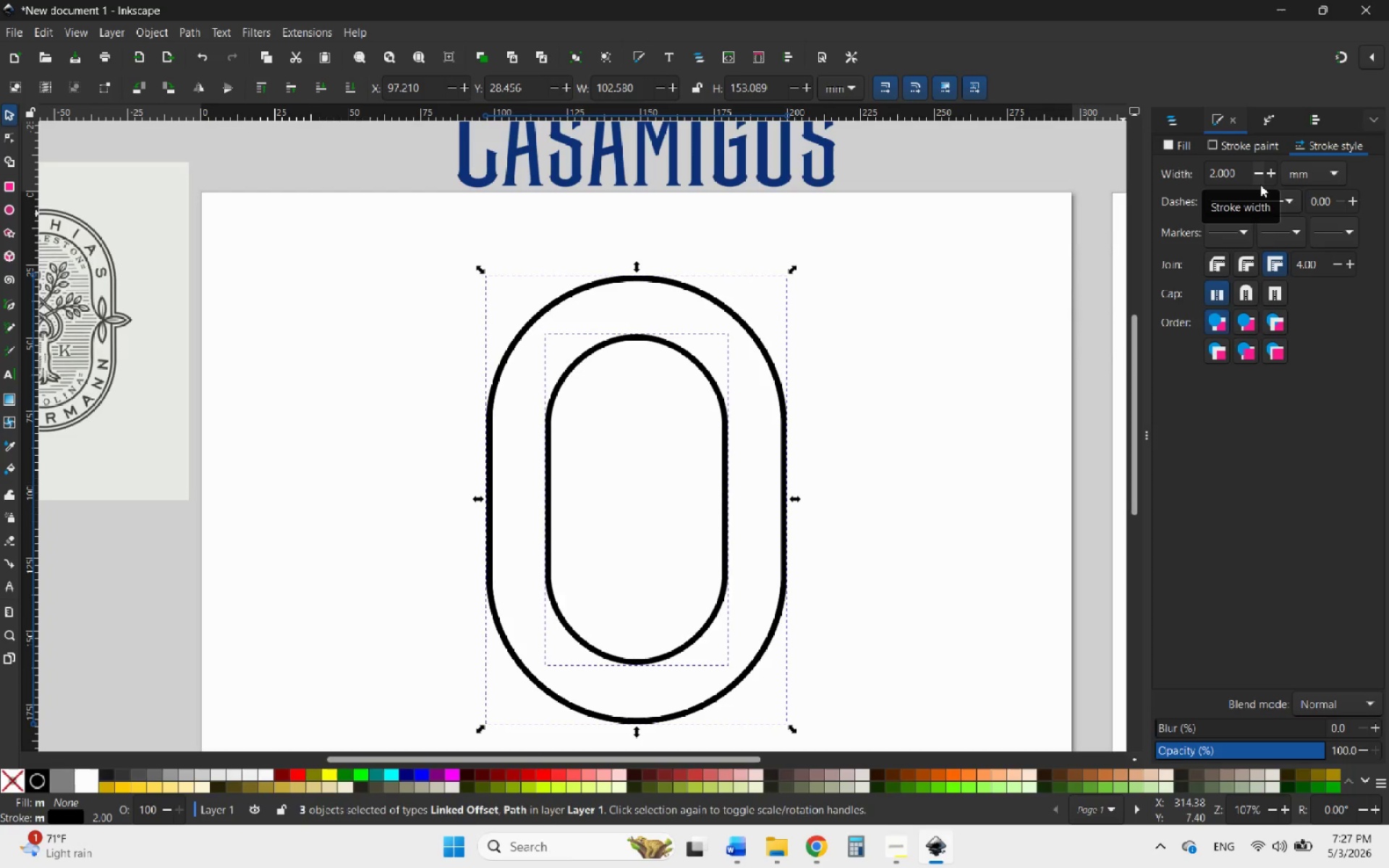 
mouse_move([1226, 181])
 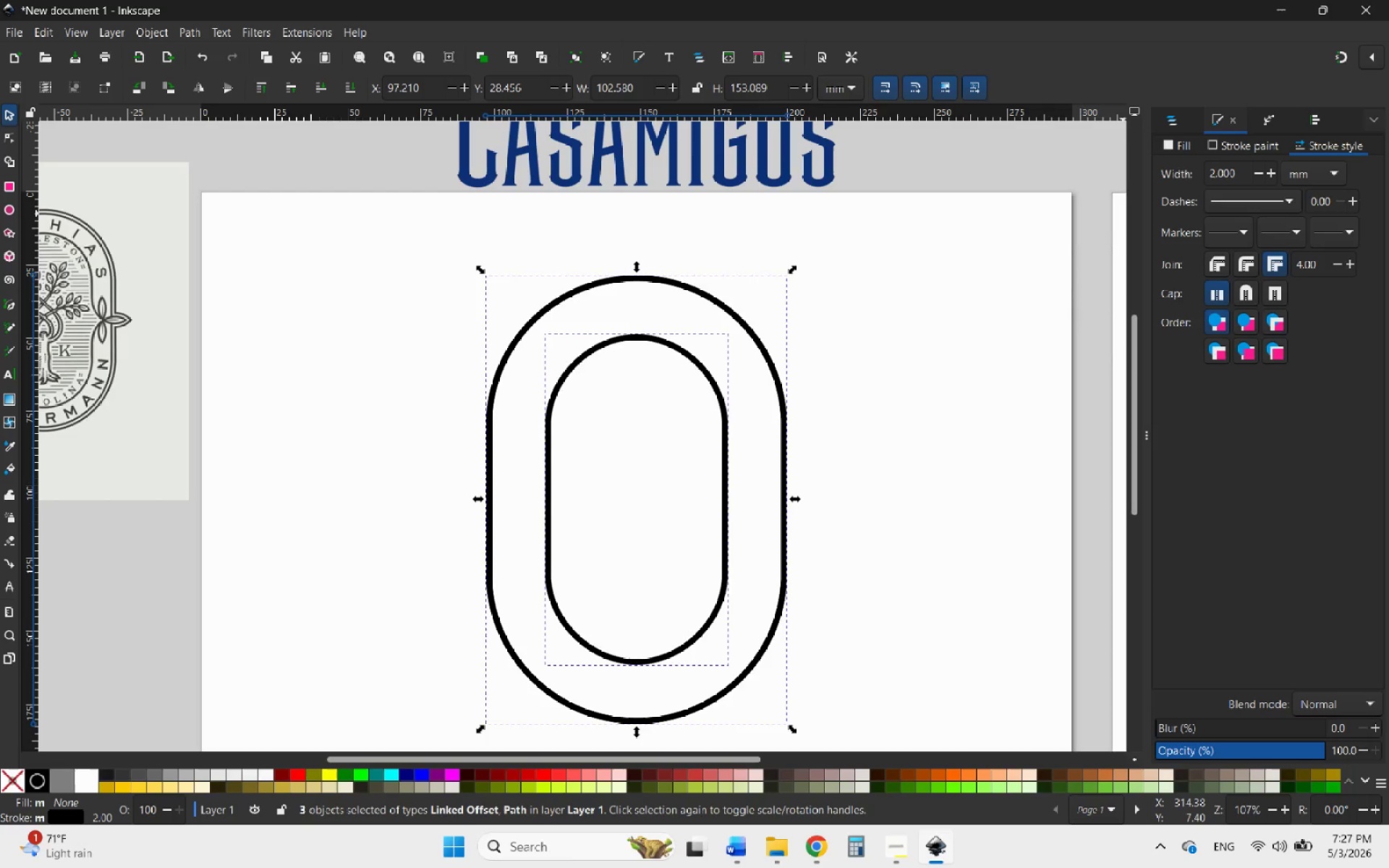 
mouse_move([1211, 174])
 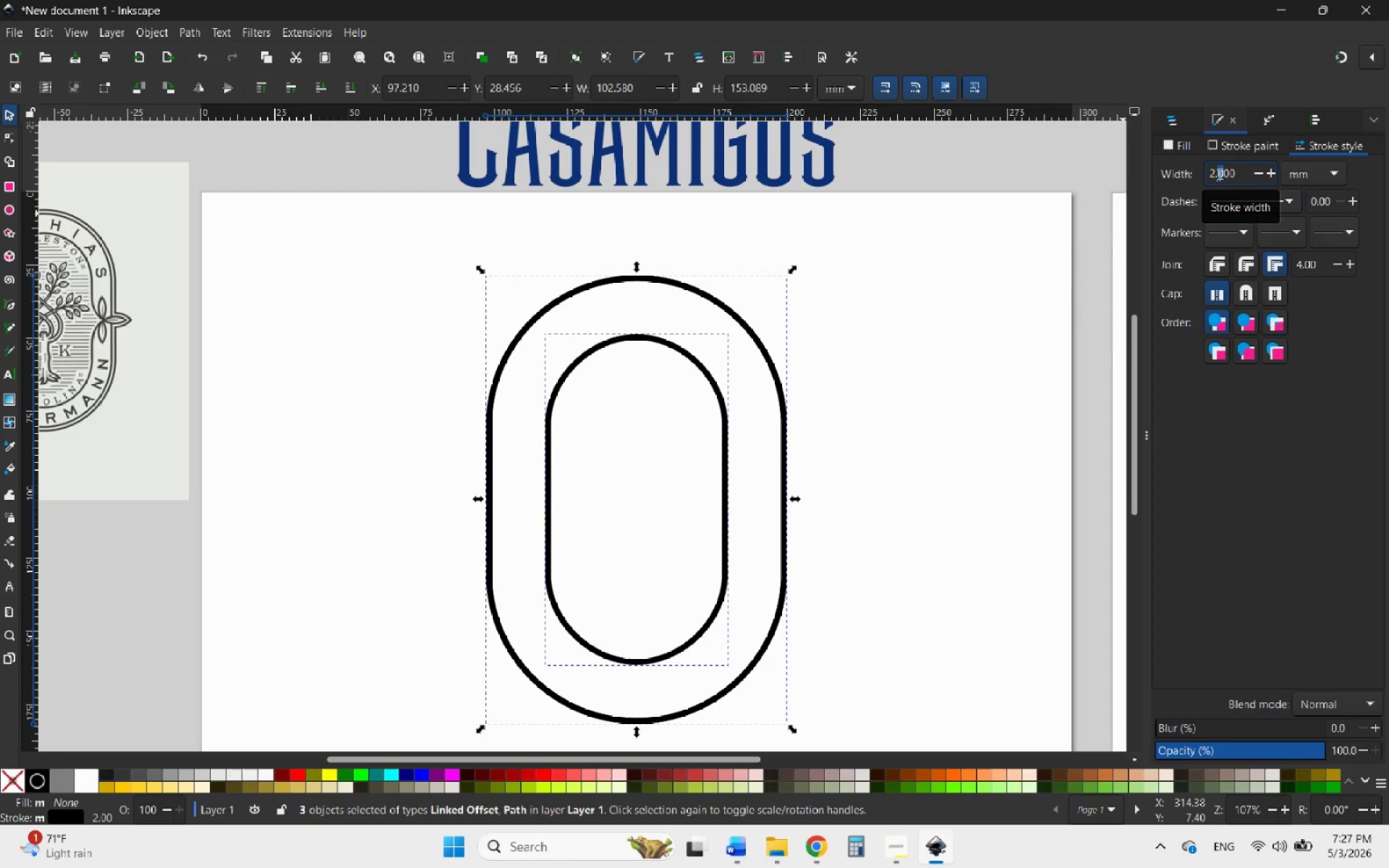 
key(5)
 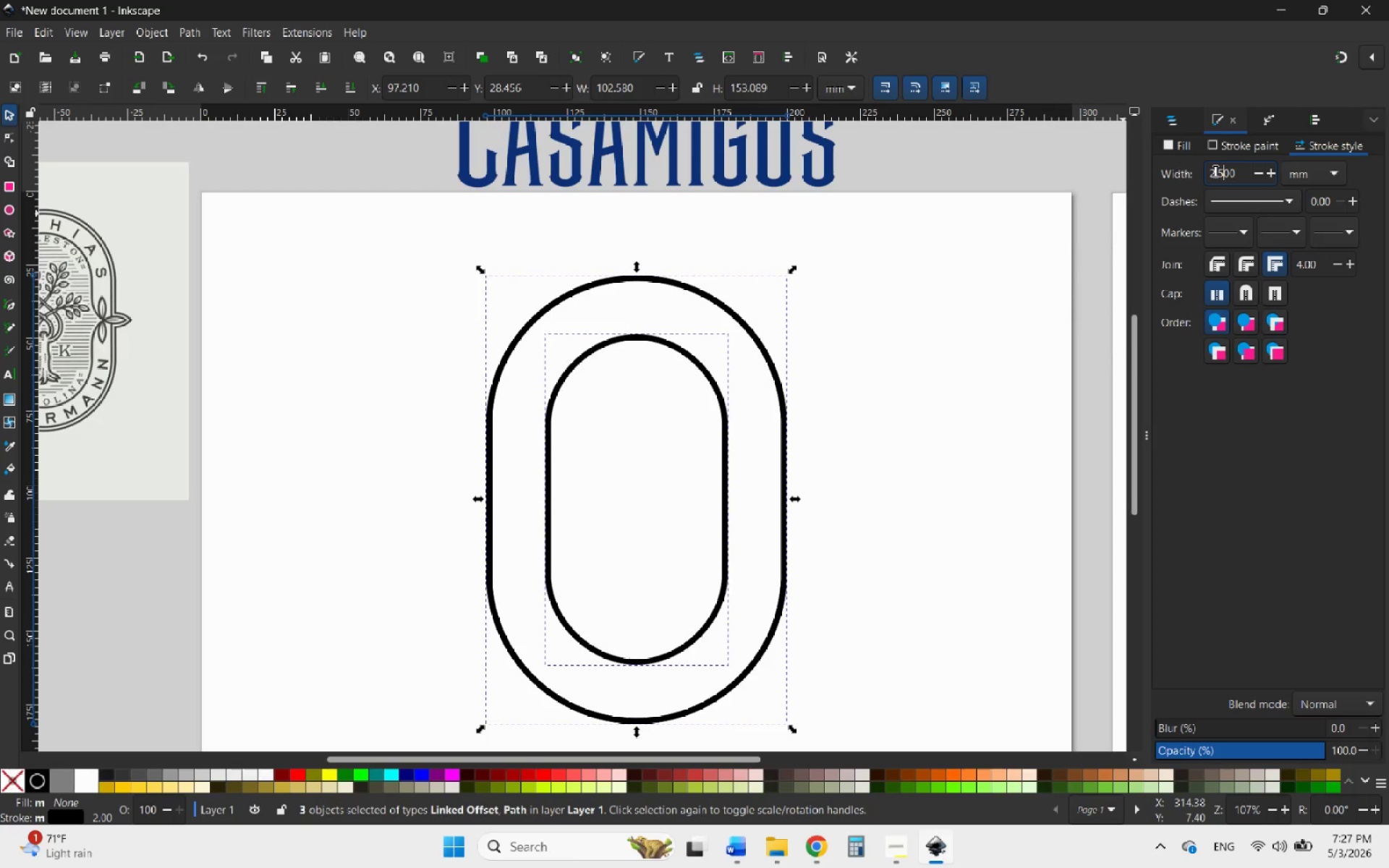 
left_click_drag(start_coordinate=[1215, 171], to_coordinate=[1204, 171])
 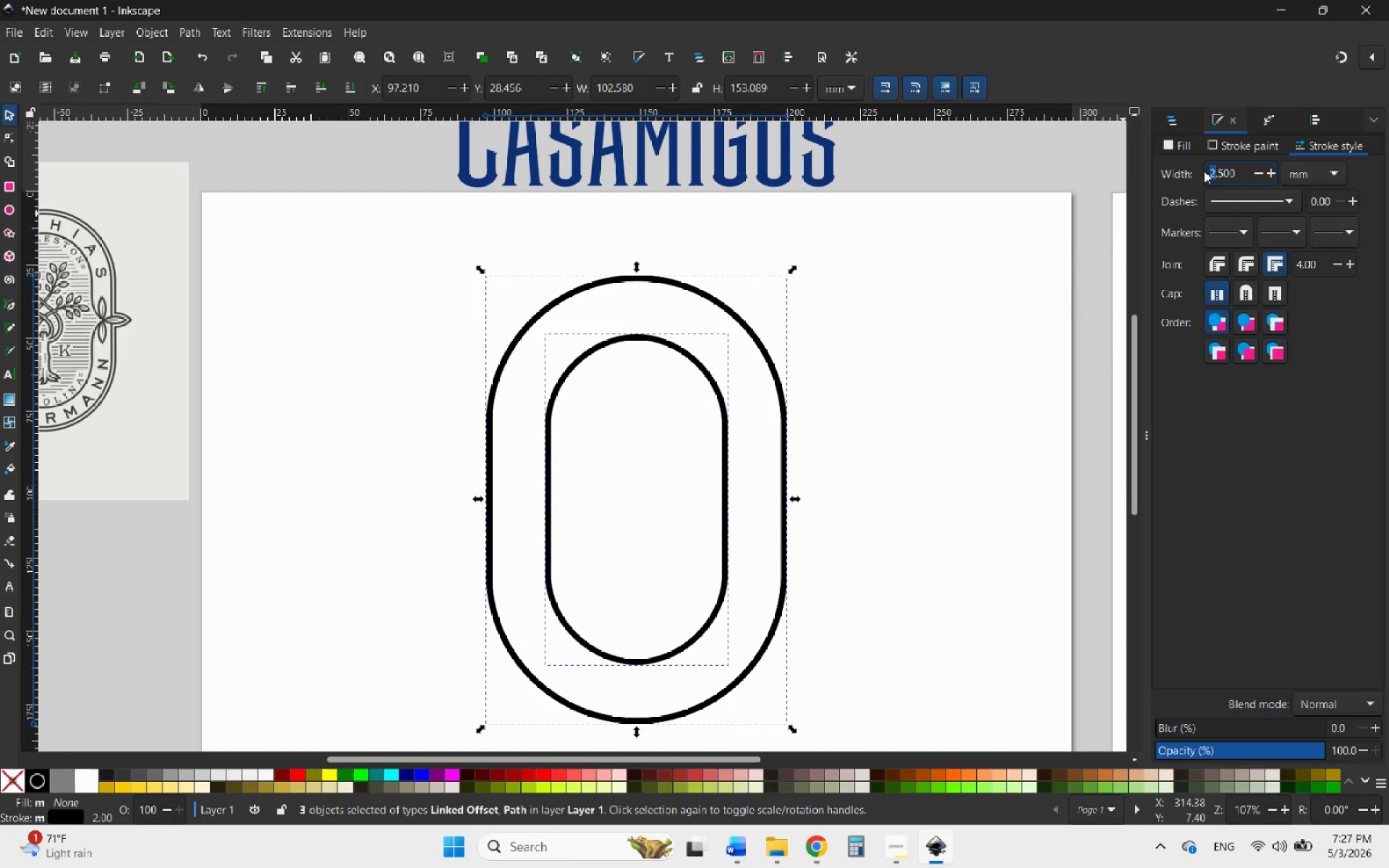 
wait(8.44)
 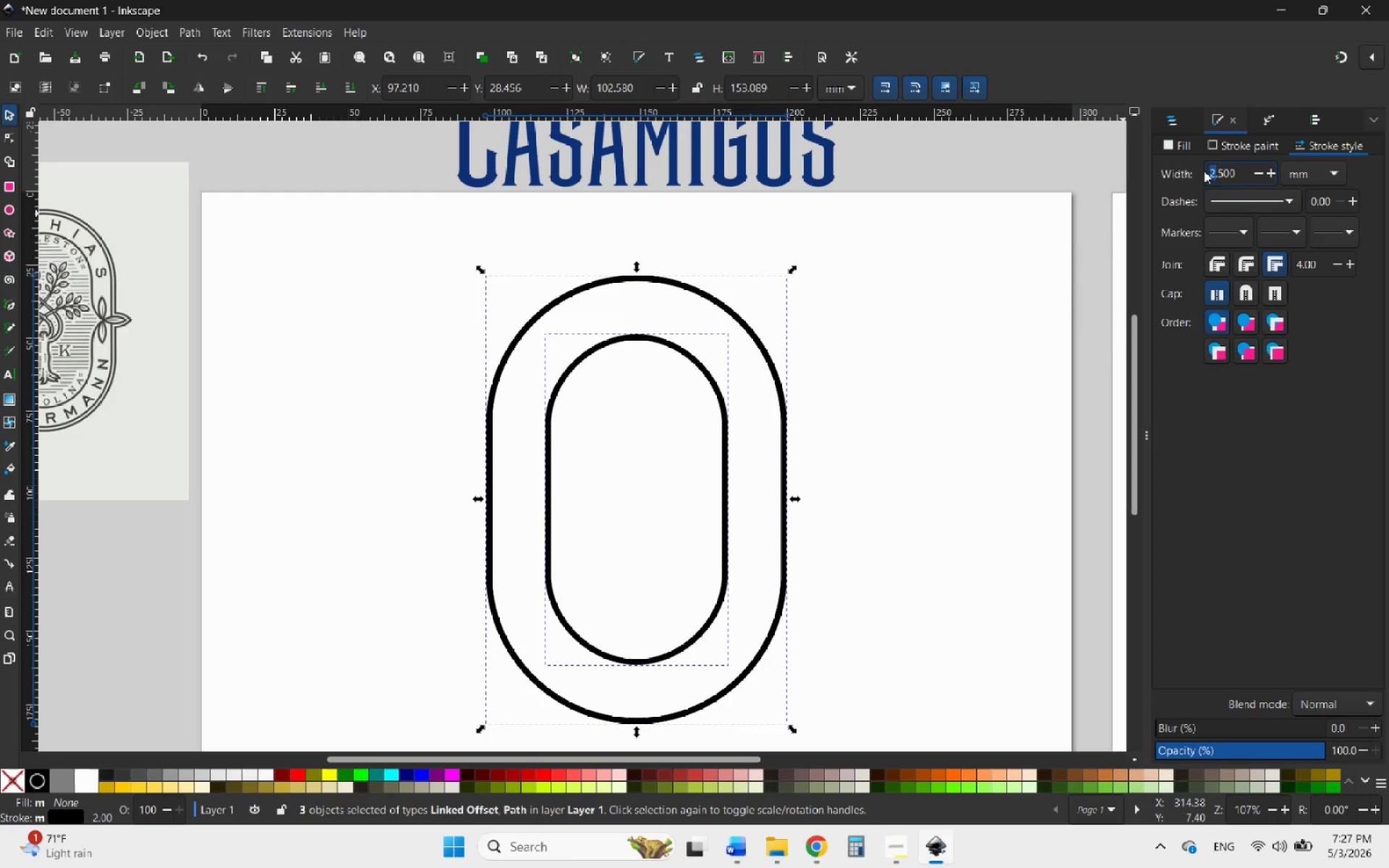 
key(1)
 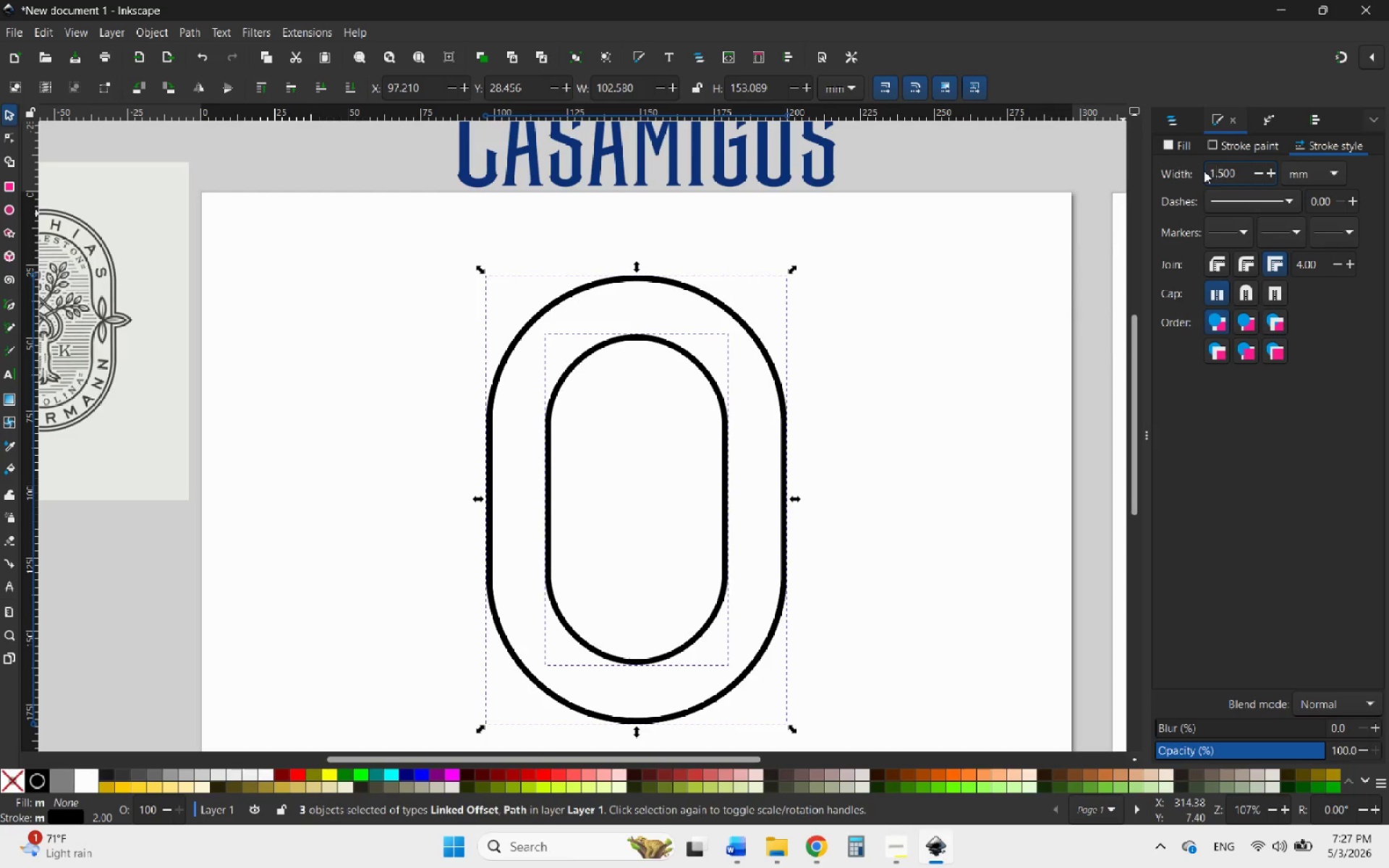 
key(Enter)
 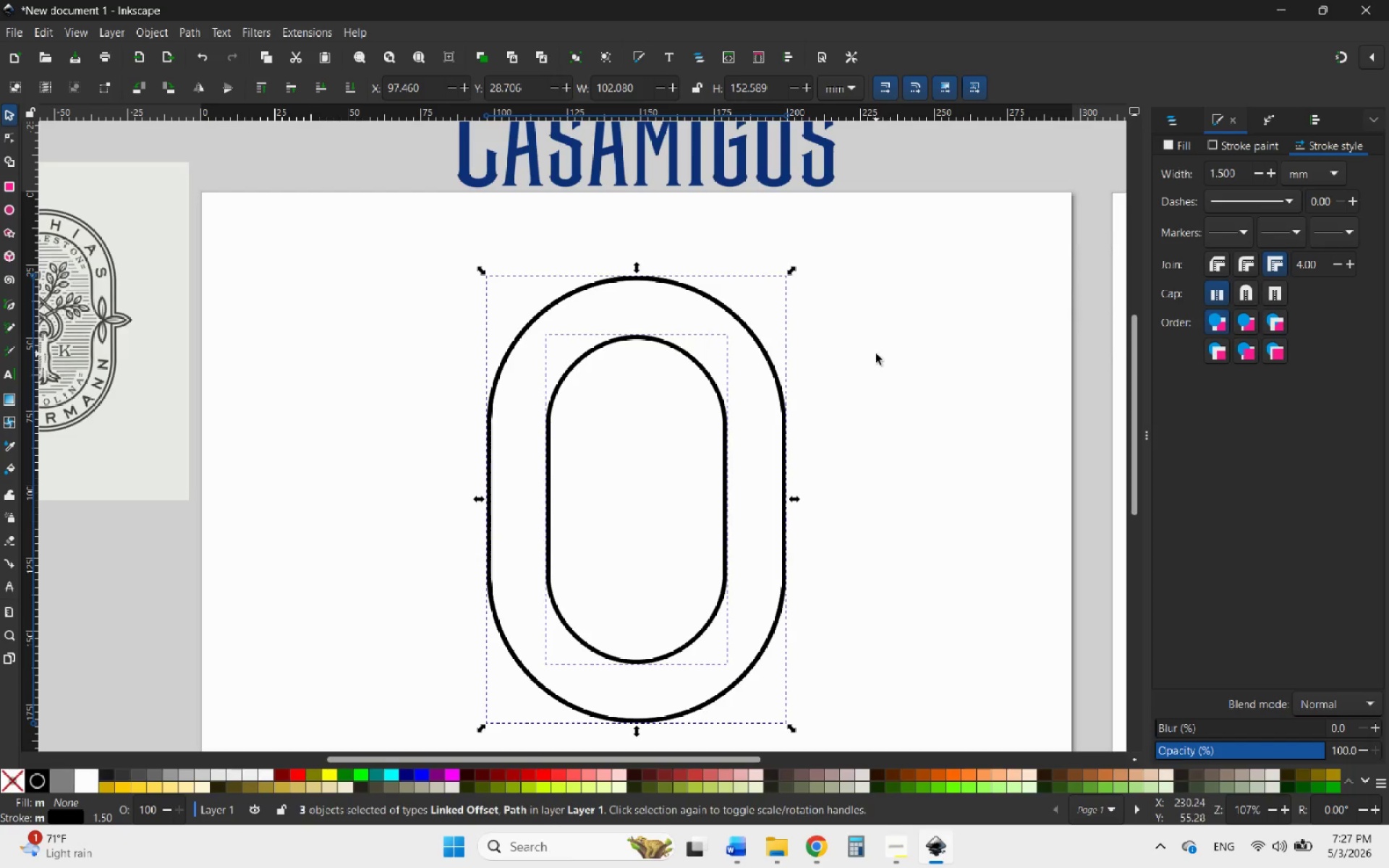 
left_click([876, 354])
 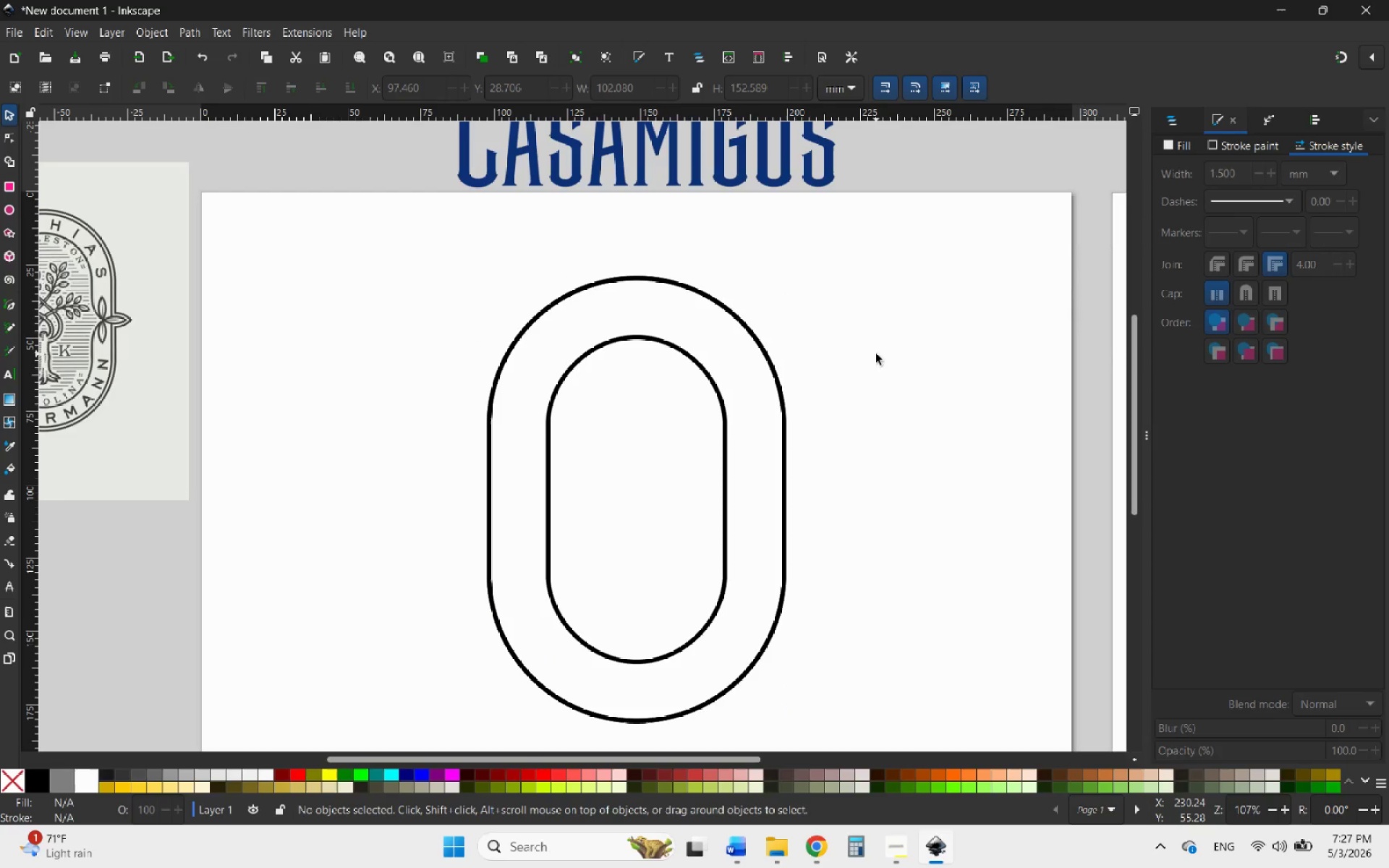 
wait(7.62)
 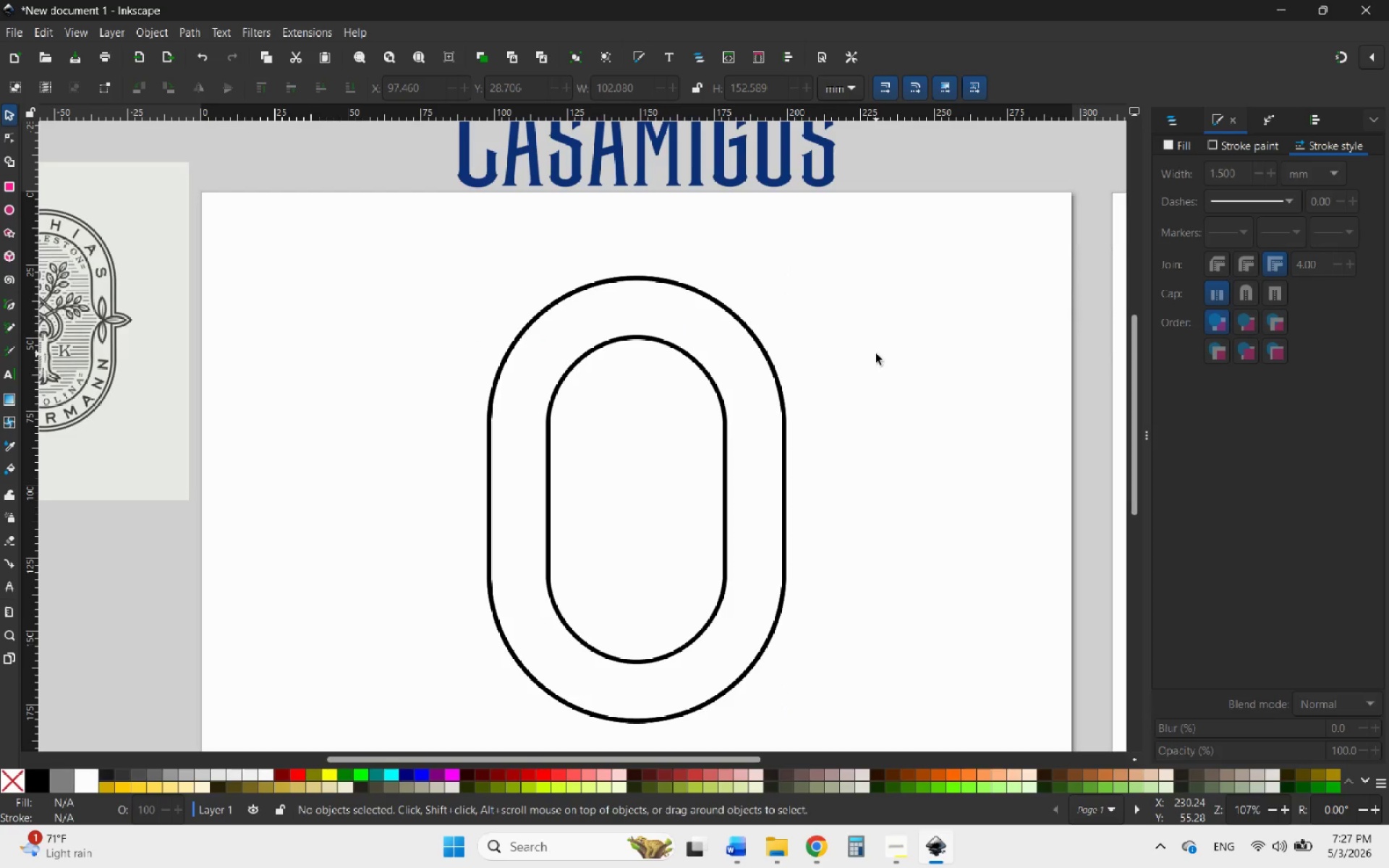 
hold_key(key=AltLeft, duration=0.75)
scroll: coordinate [725, 358], scroll_direction: down, amount: 4.0
 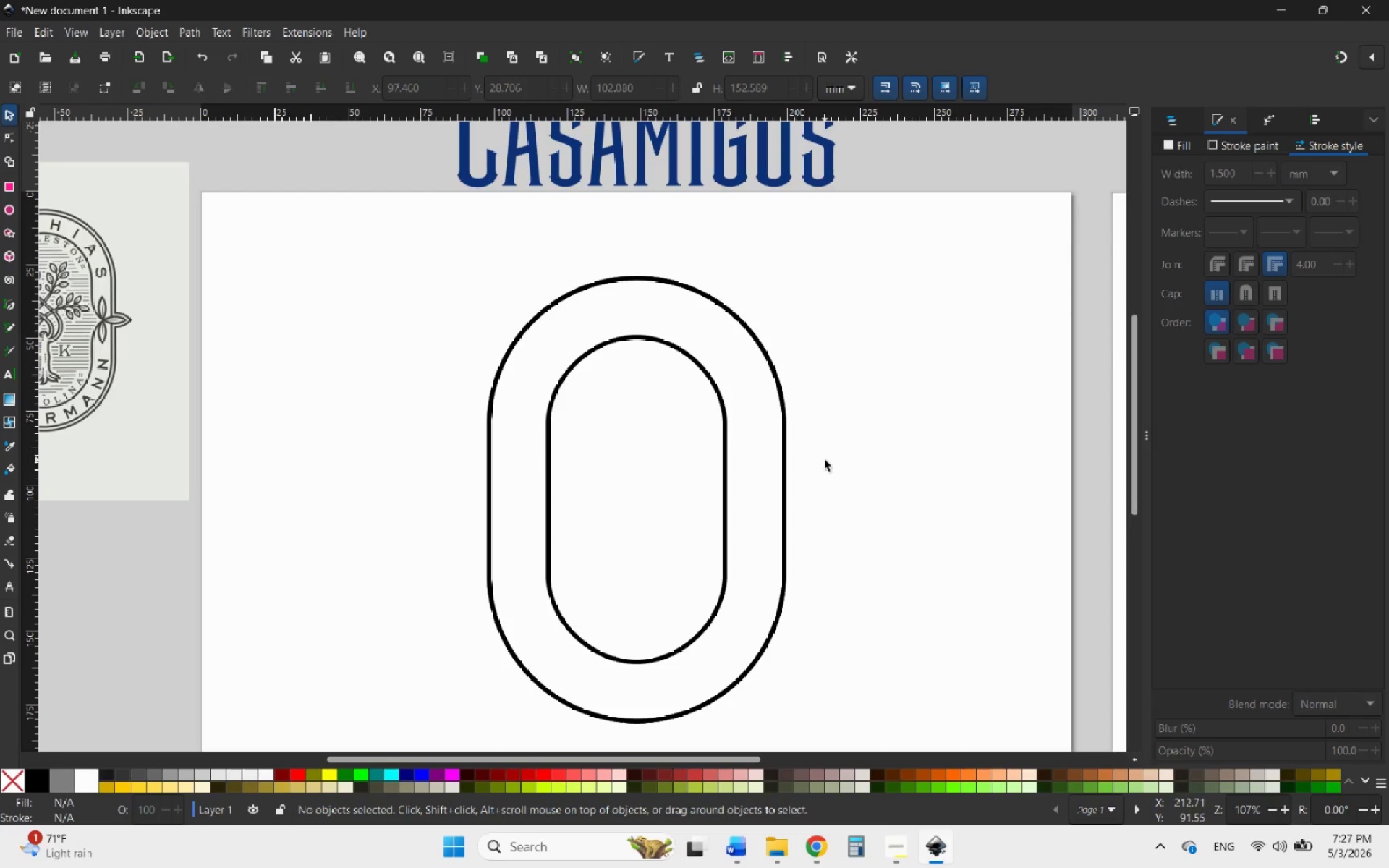 
left_click([825, 460])
 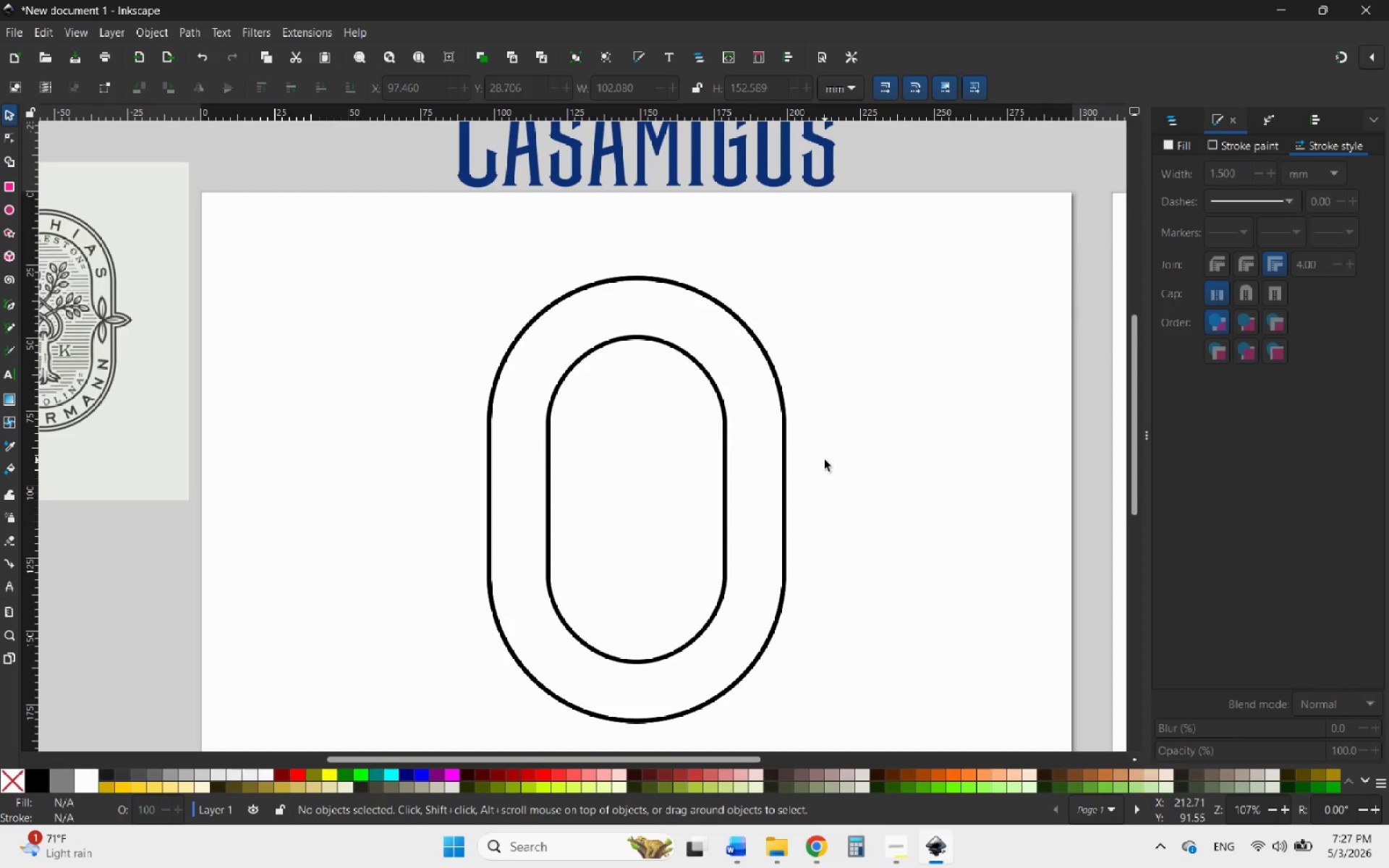 
scroll: coordinate [832, 446], scroll_direction: down, amount: 1.0
 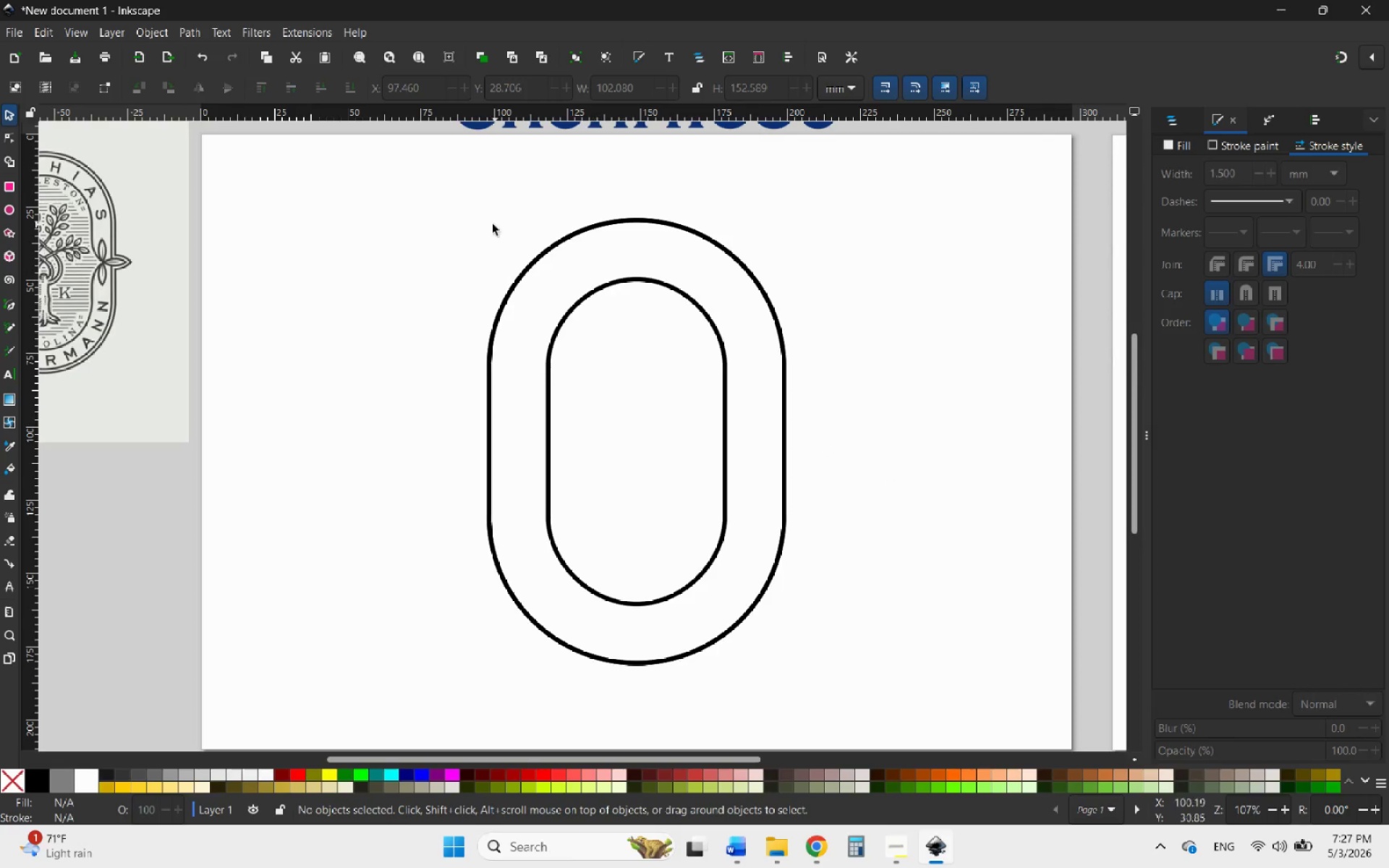 
left_click_drag(start_coordinate=[462, 209], to_coordinate=[809, 677])
 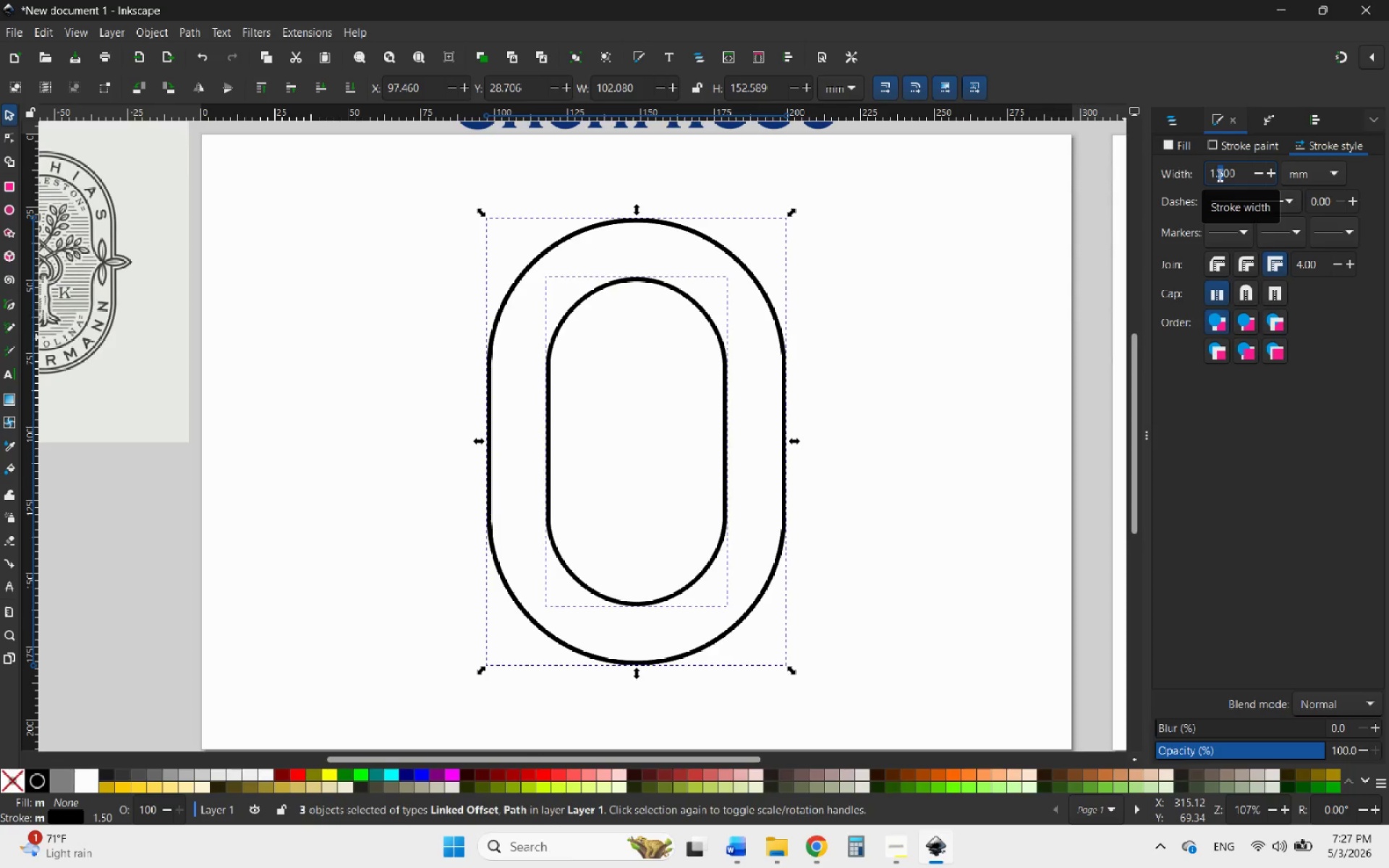 
key(0)
 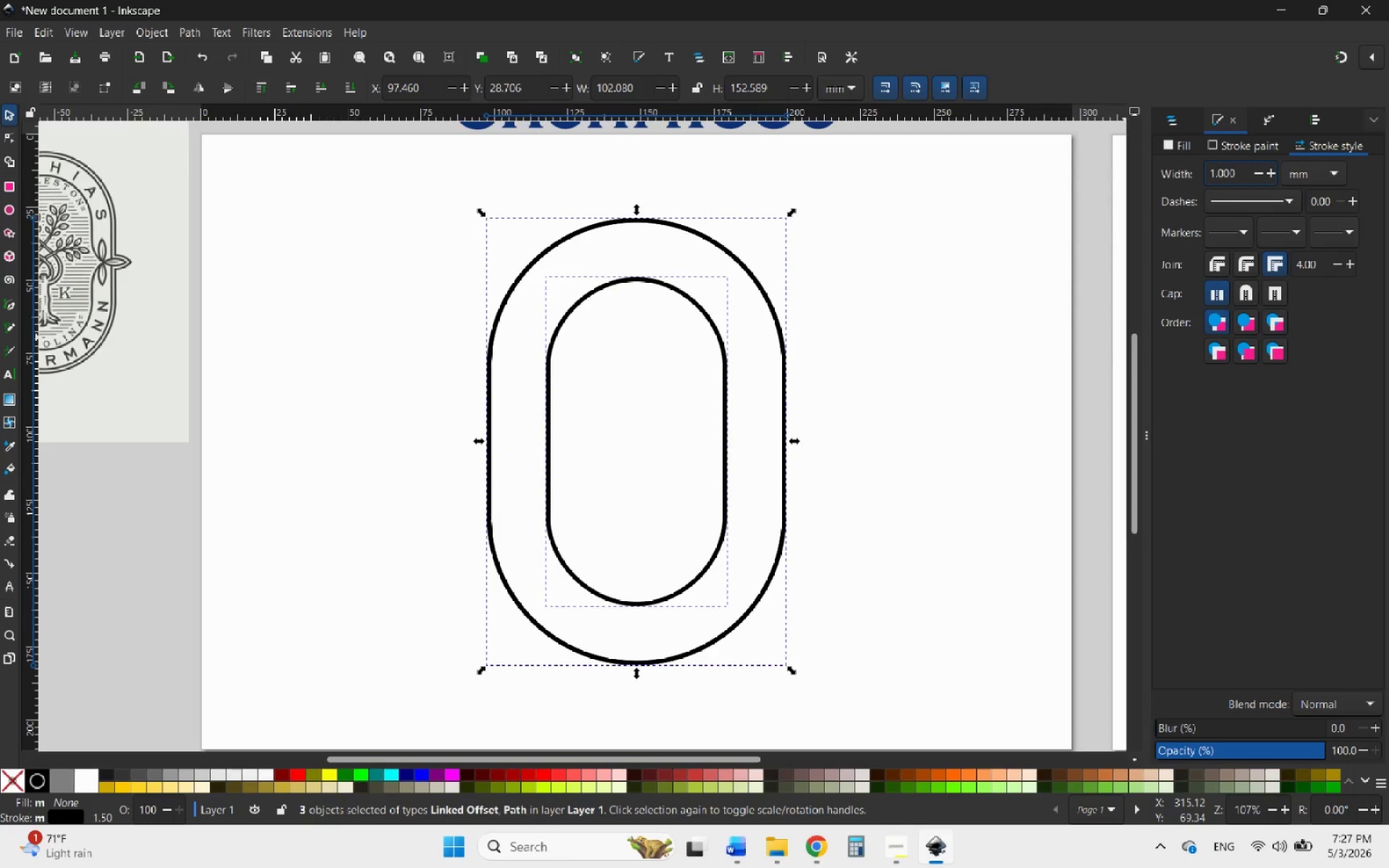 
key(Enter)
 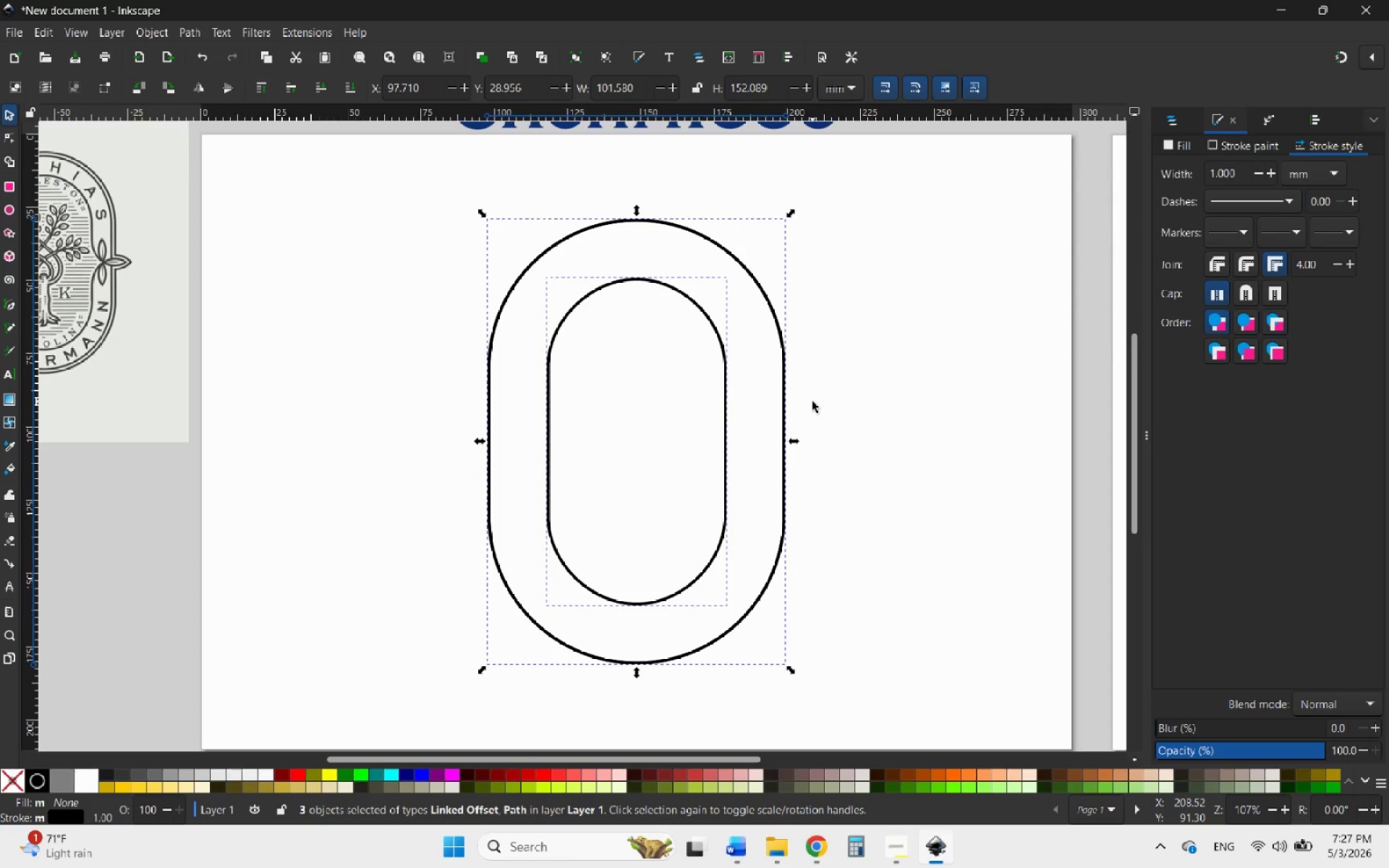 
left_click([823, 400])
 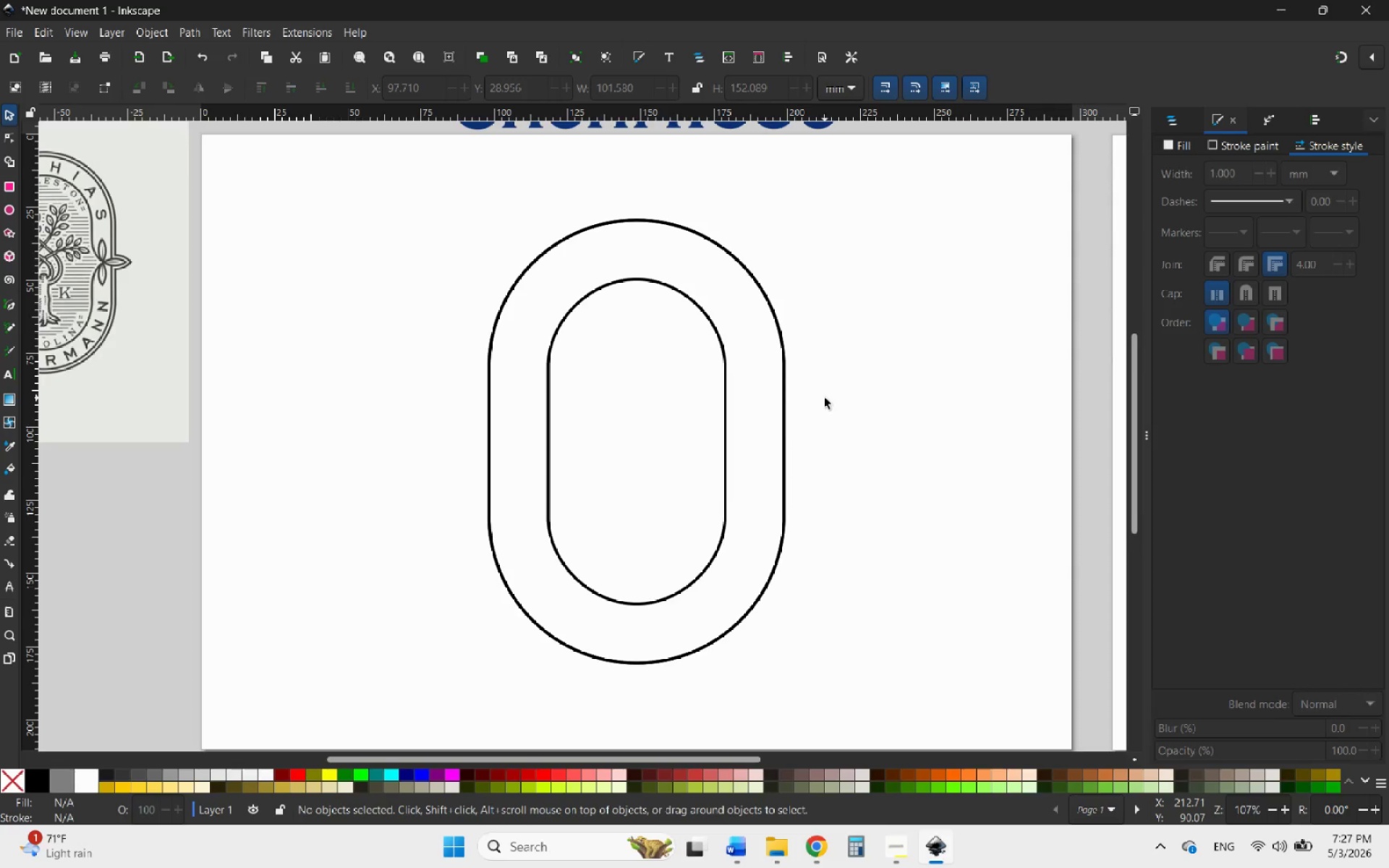 
wait(13.91)
 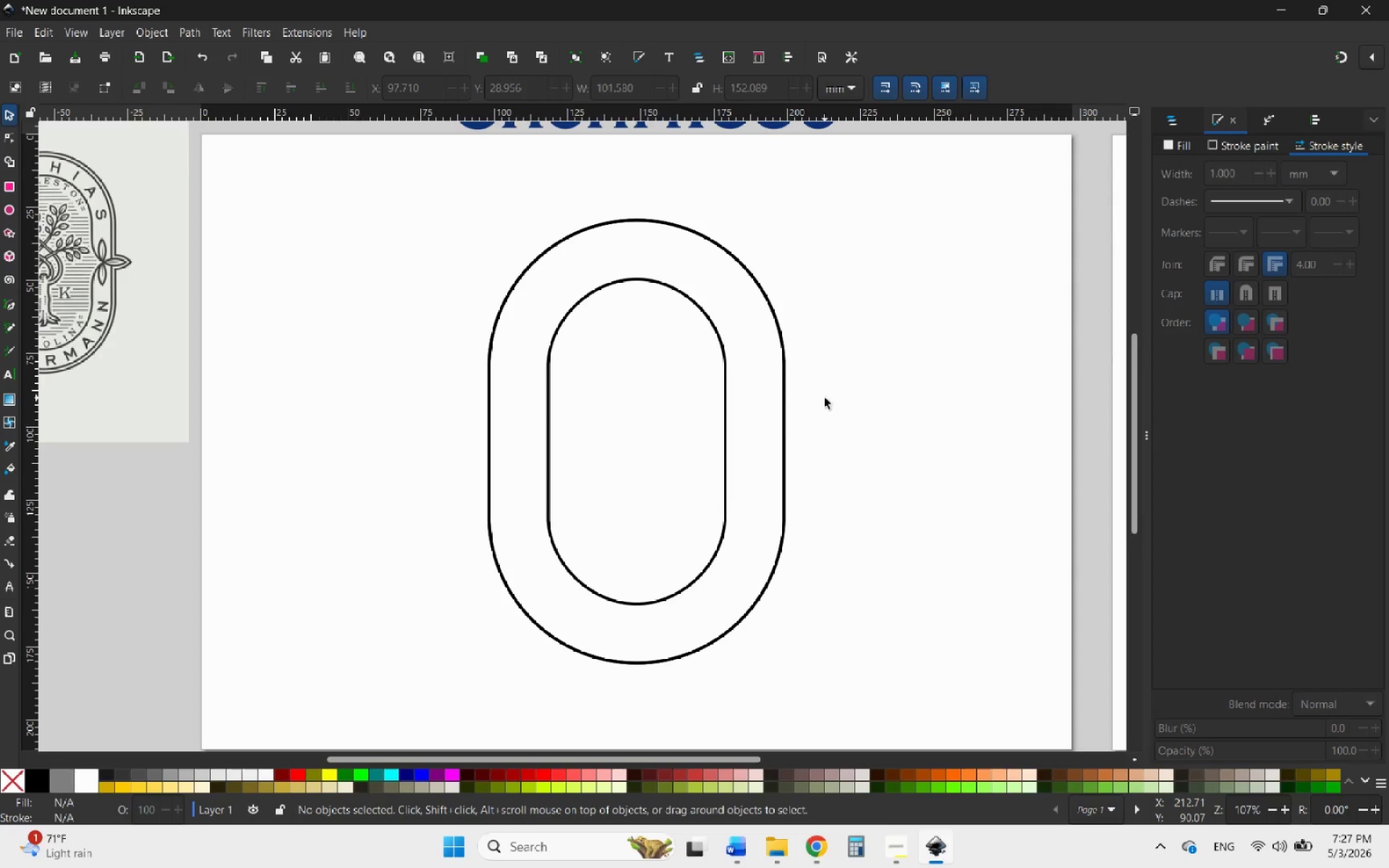 
scroll: coordinate [864, 435], scroll_direction: none, amount: 0.0
 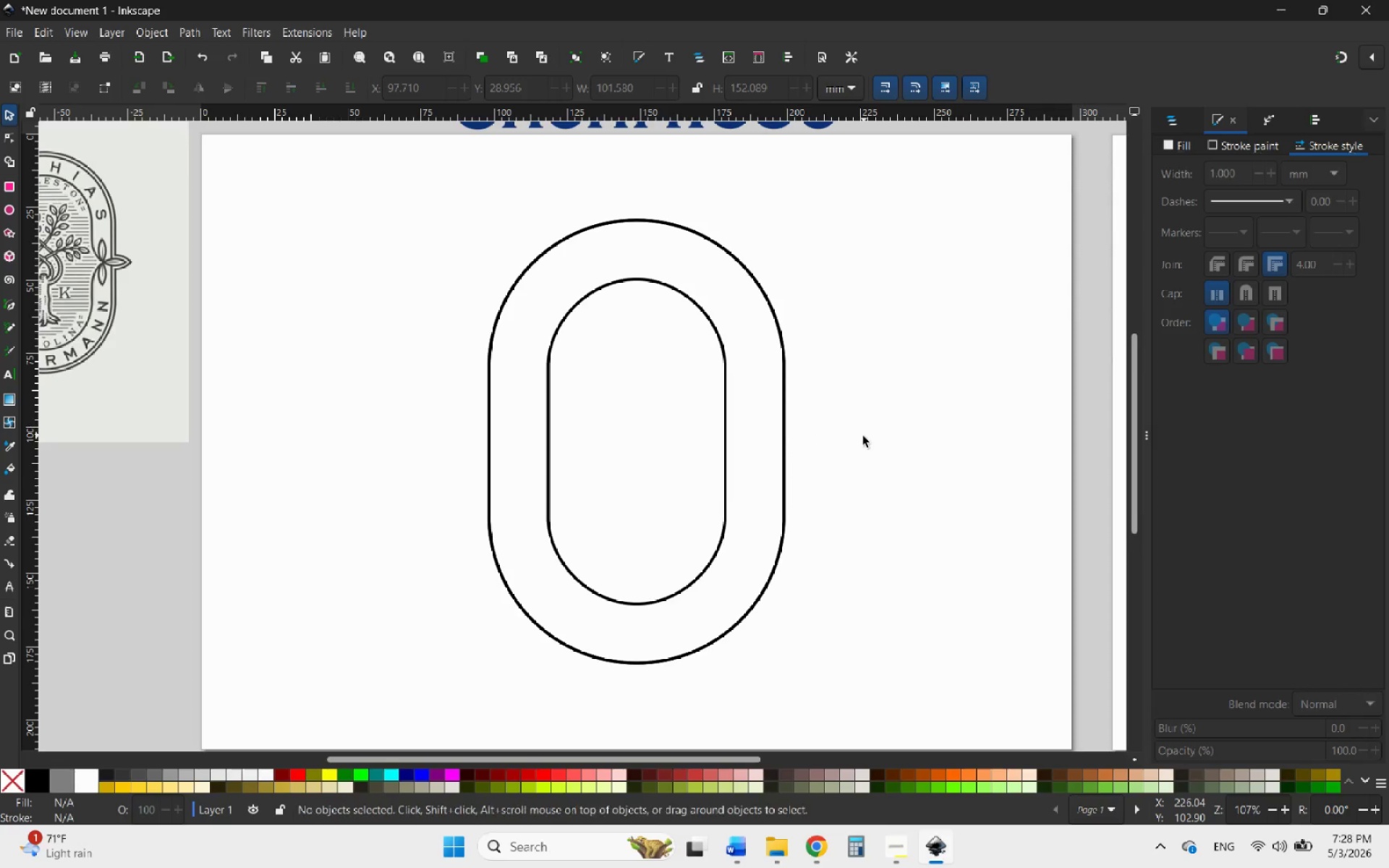 
hold_key(key=AltLeft, duration=0.53)
 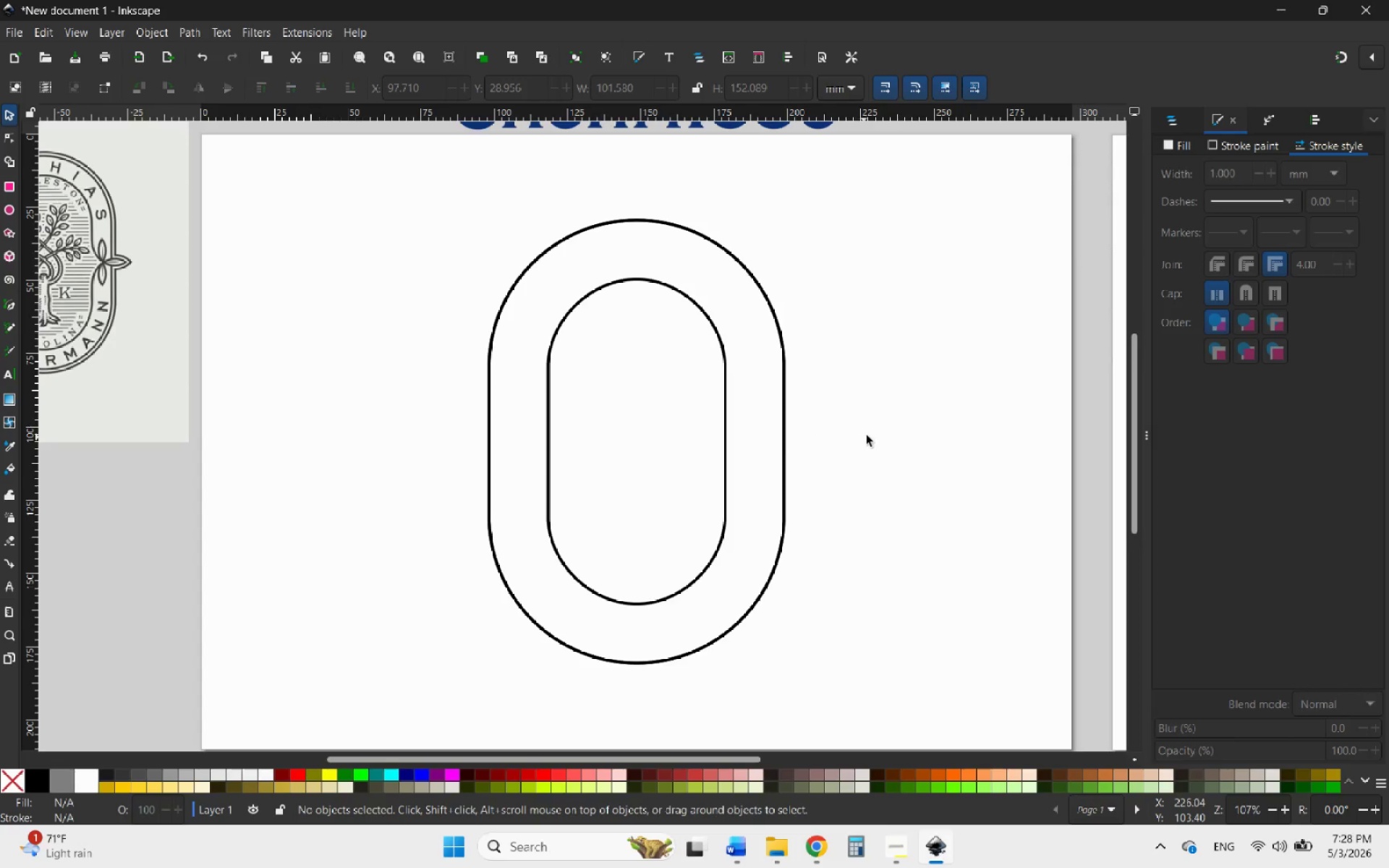 
scroll: coordinate [892, 424], scroll_direction: down, amount: 2.0
 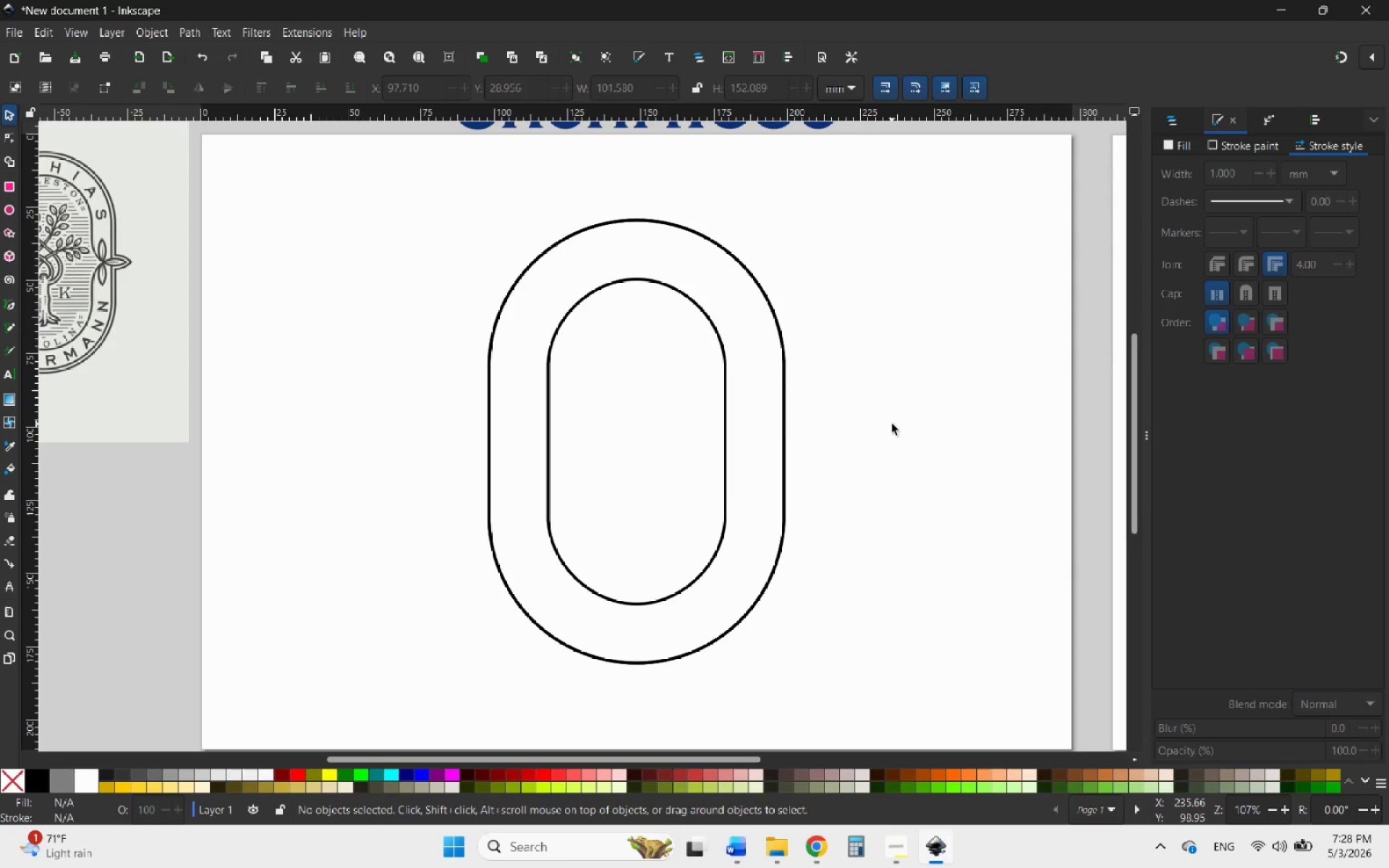 
left_click([862, 437])
 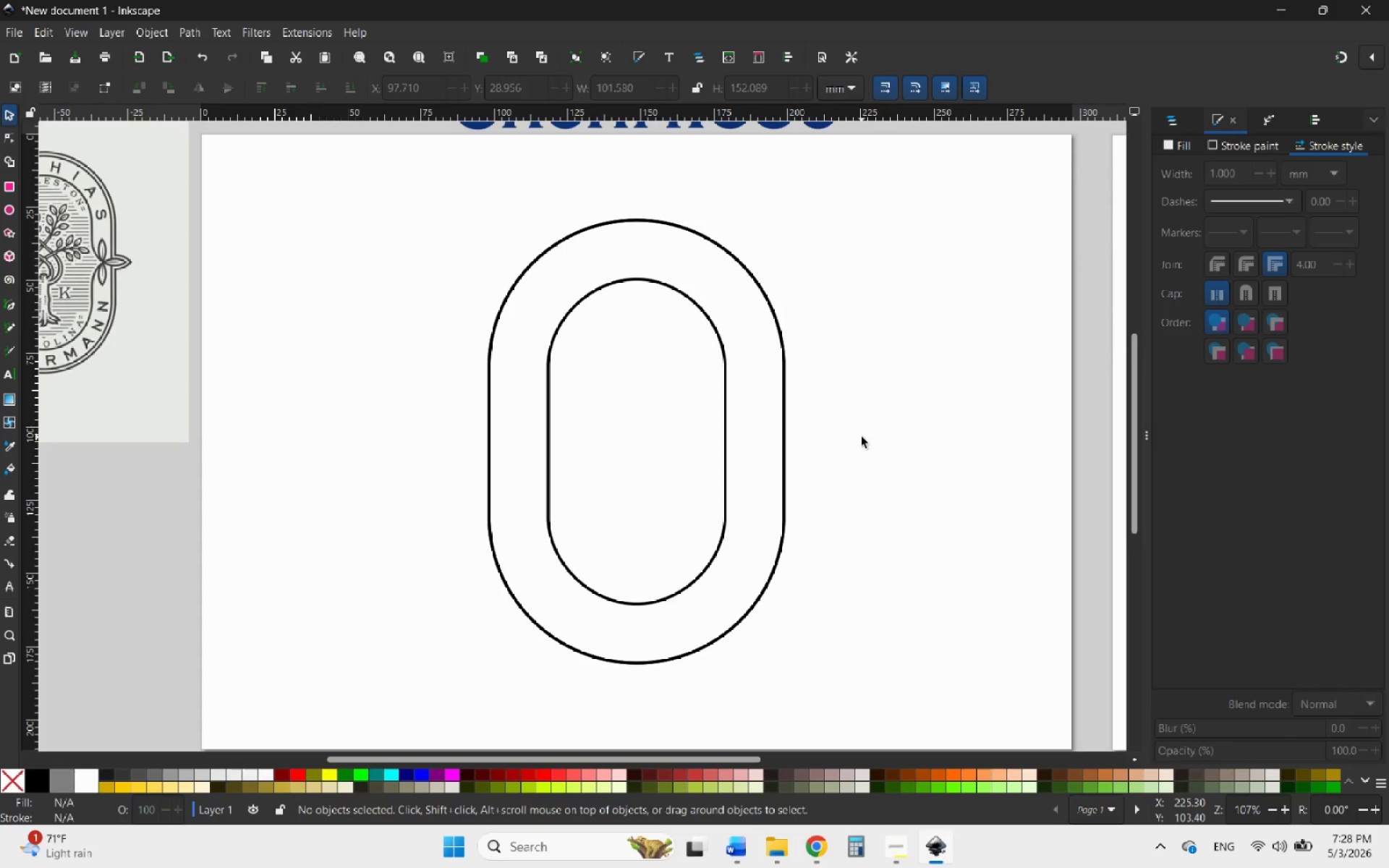 
hold_key(key=AltLeft, duration=0.33)
 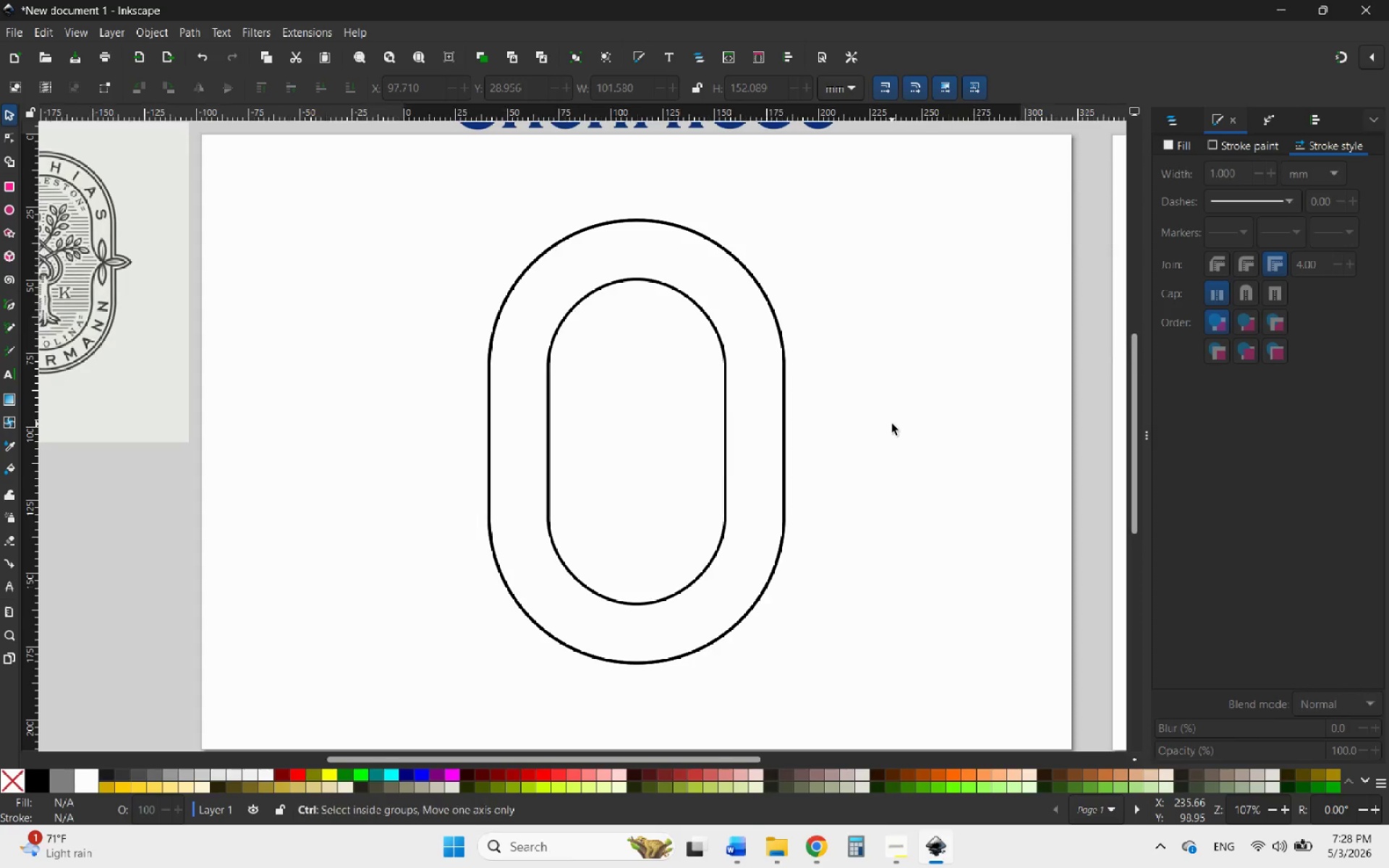 
hold_key(key=ControlLeft, duration=0.45)
 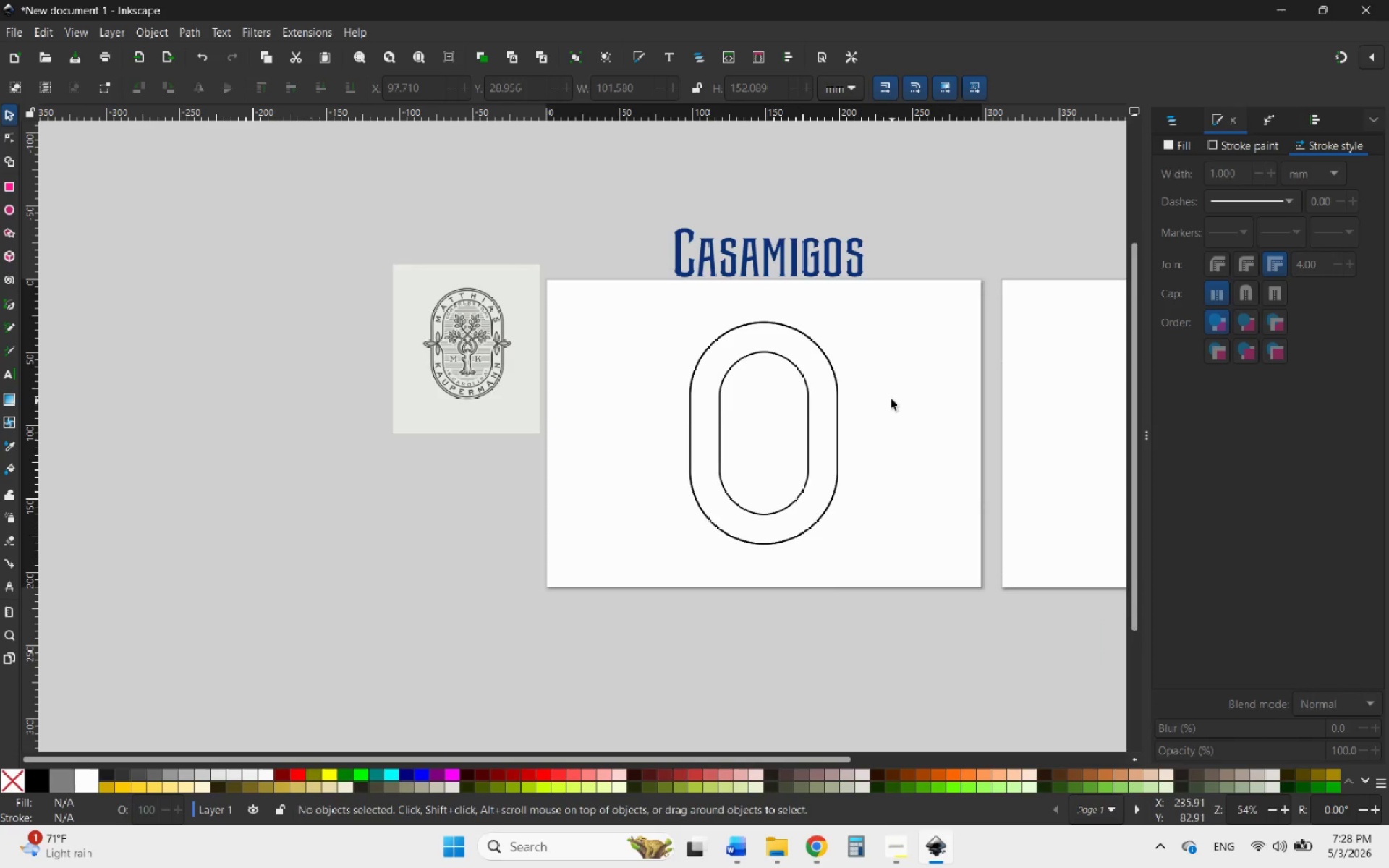 
scroll: coordinate [891, 399], scroll_direction: up, amount: 1.0
 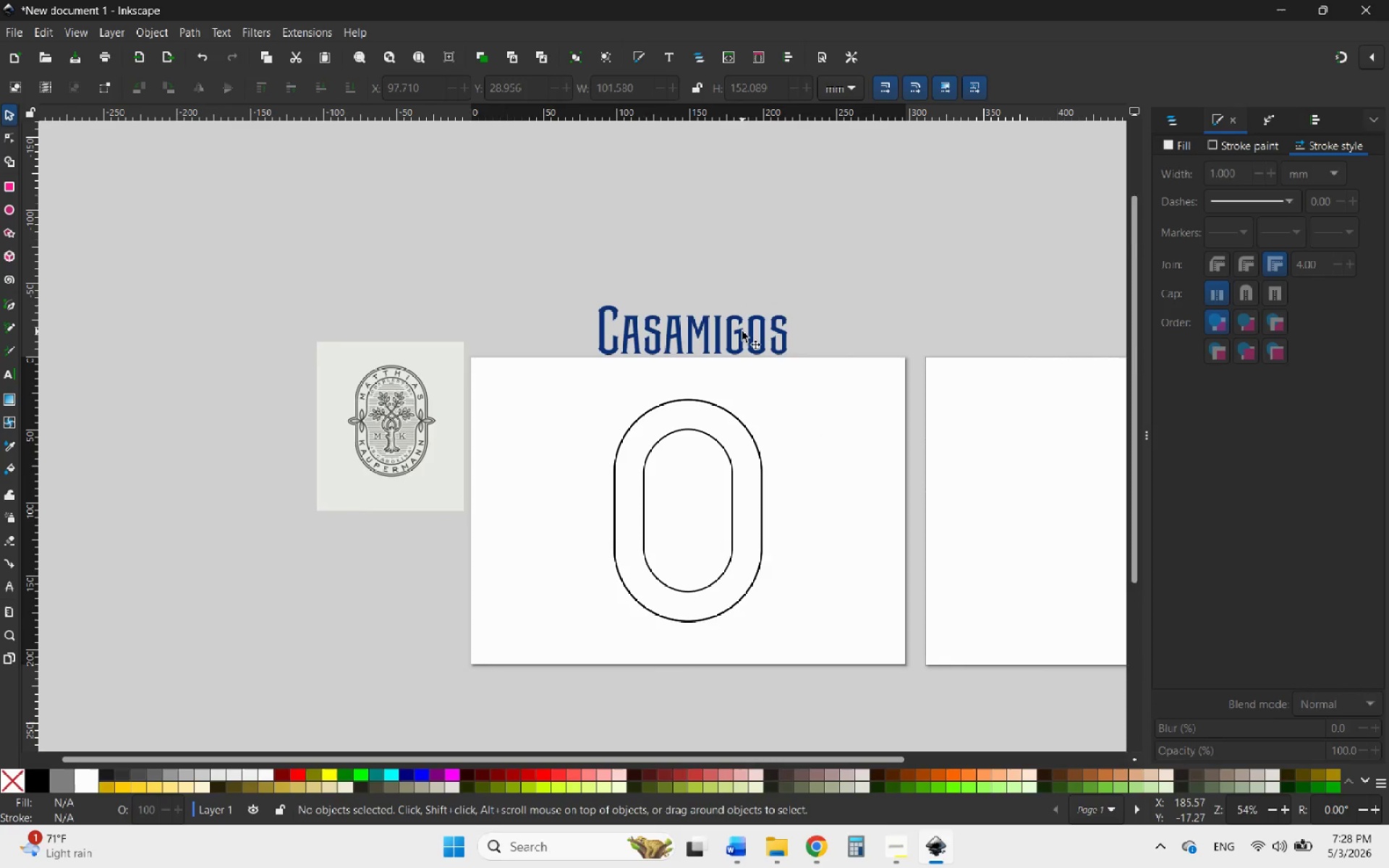 
double_click([742, 331])
 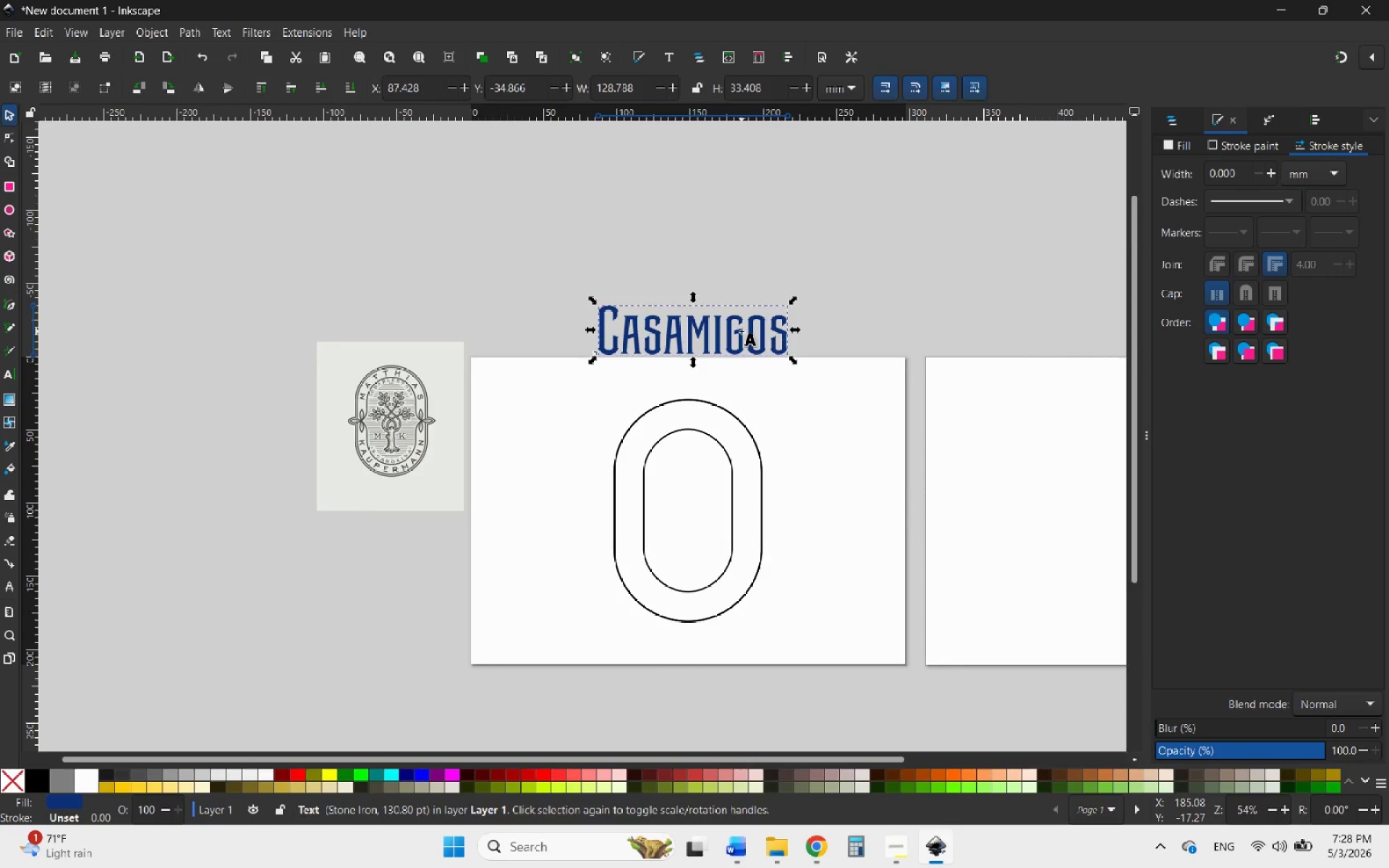 
triple_click([742, 331])
 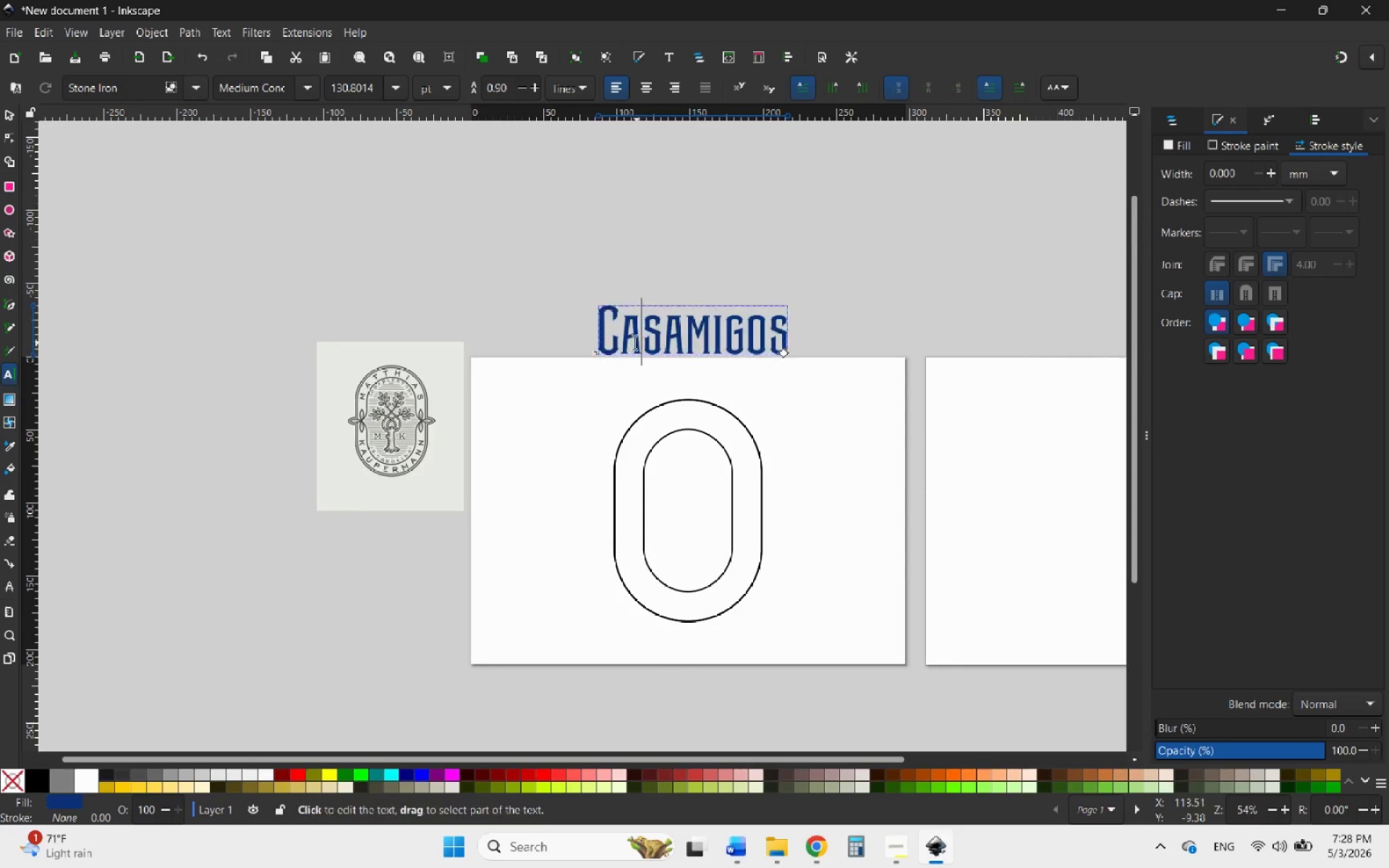 
left_click_drag(start_coordinate=[626, 341], to_coordinate=[850, 316])
 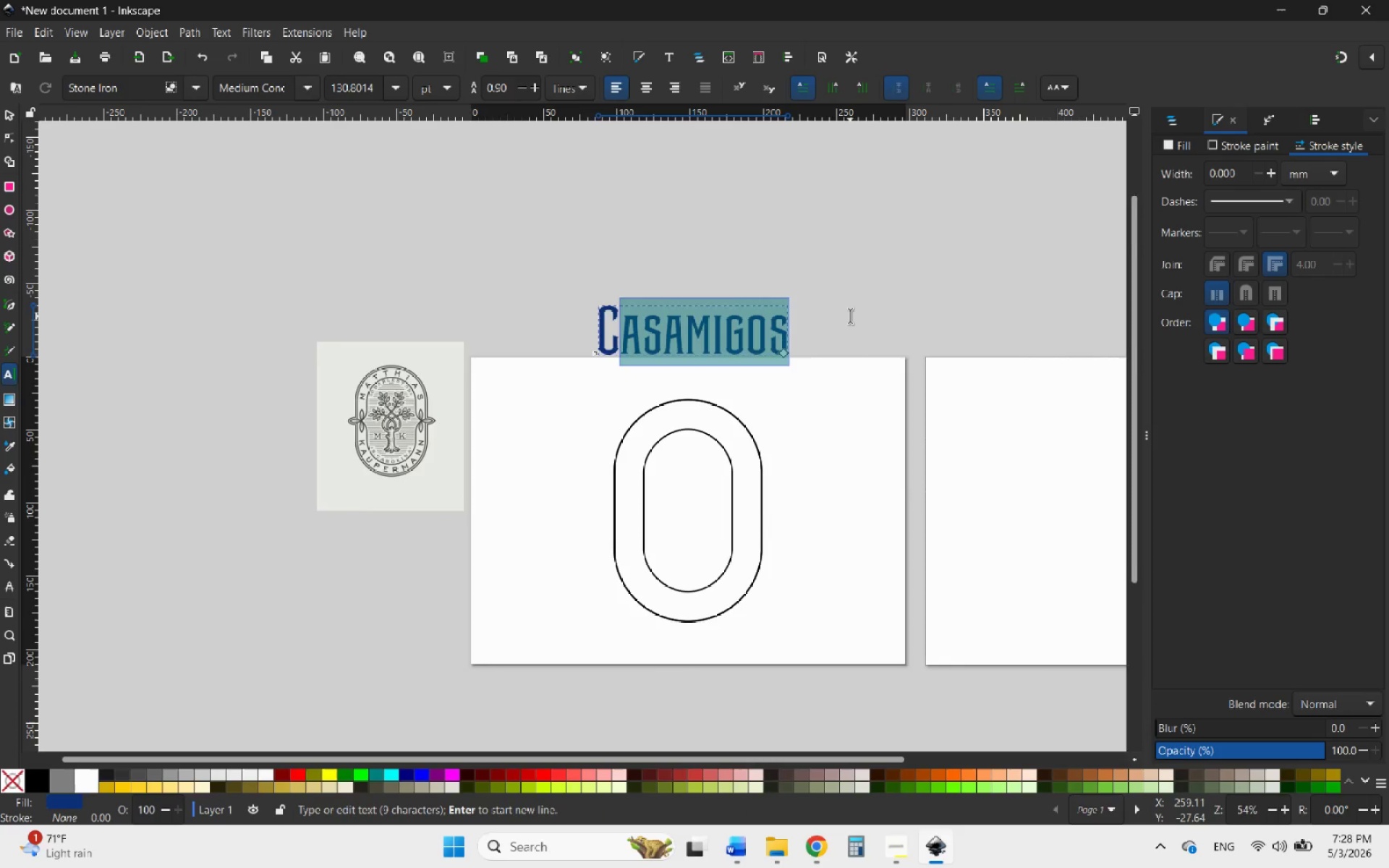 
type(ASAMIGOS)
 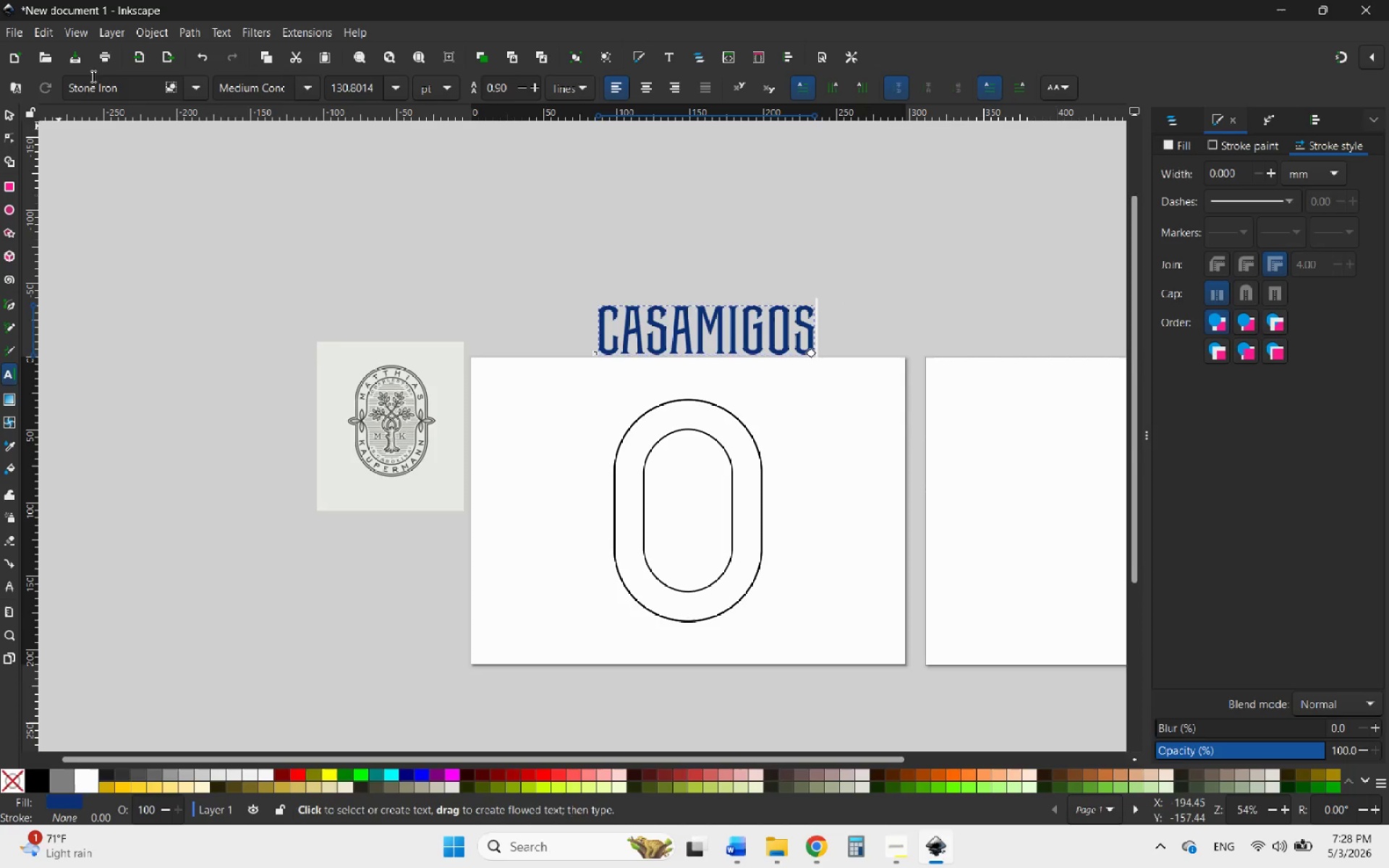 
left_click([7, 114])
 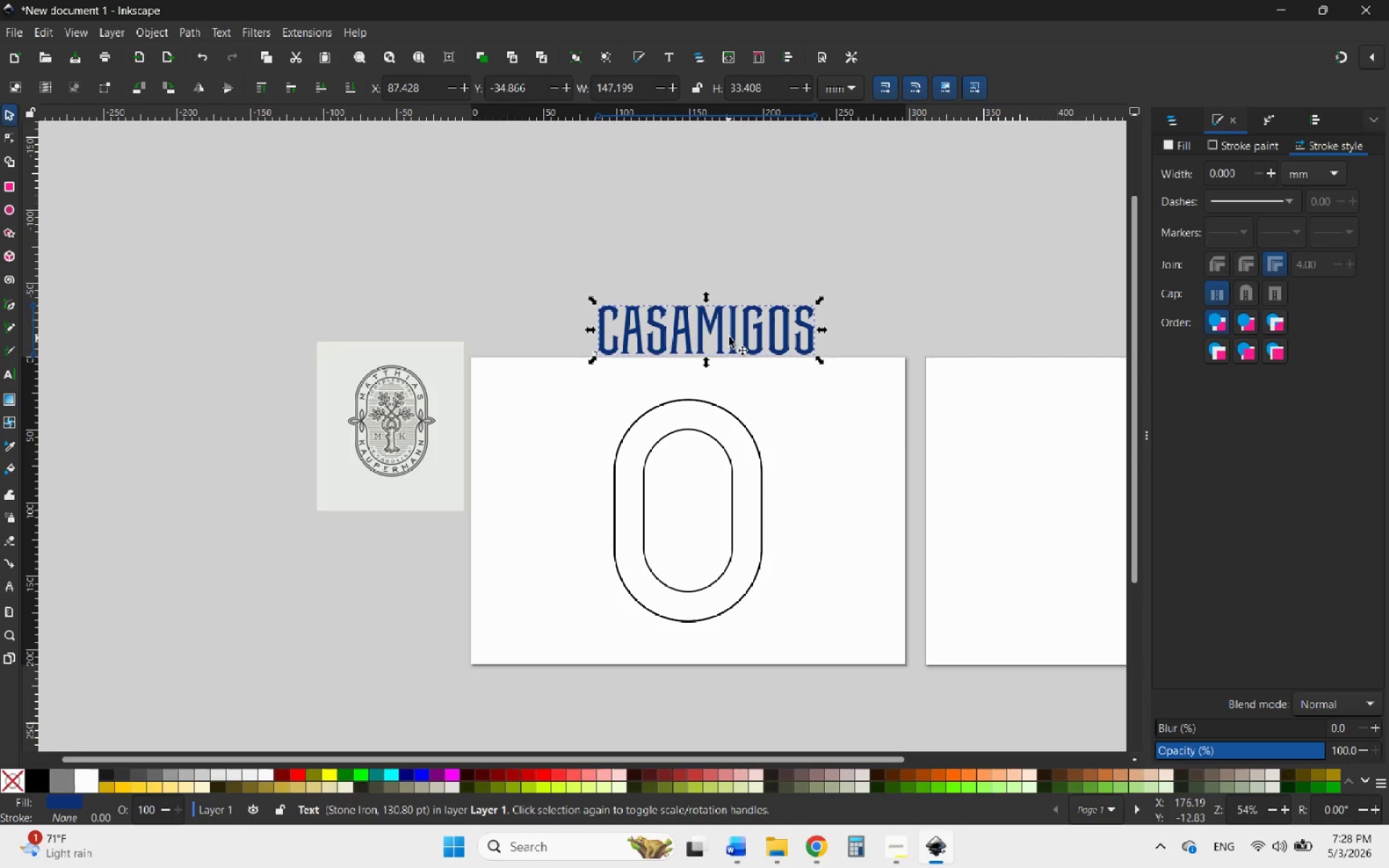 
right_click([731, 335])
 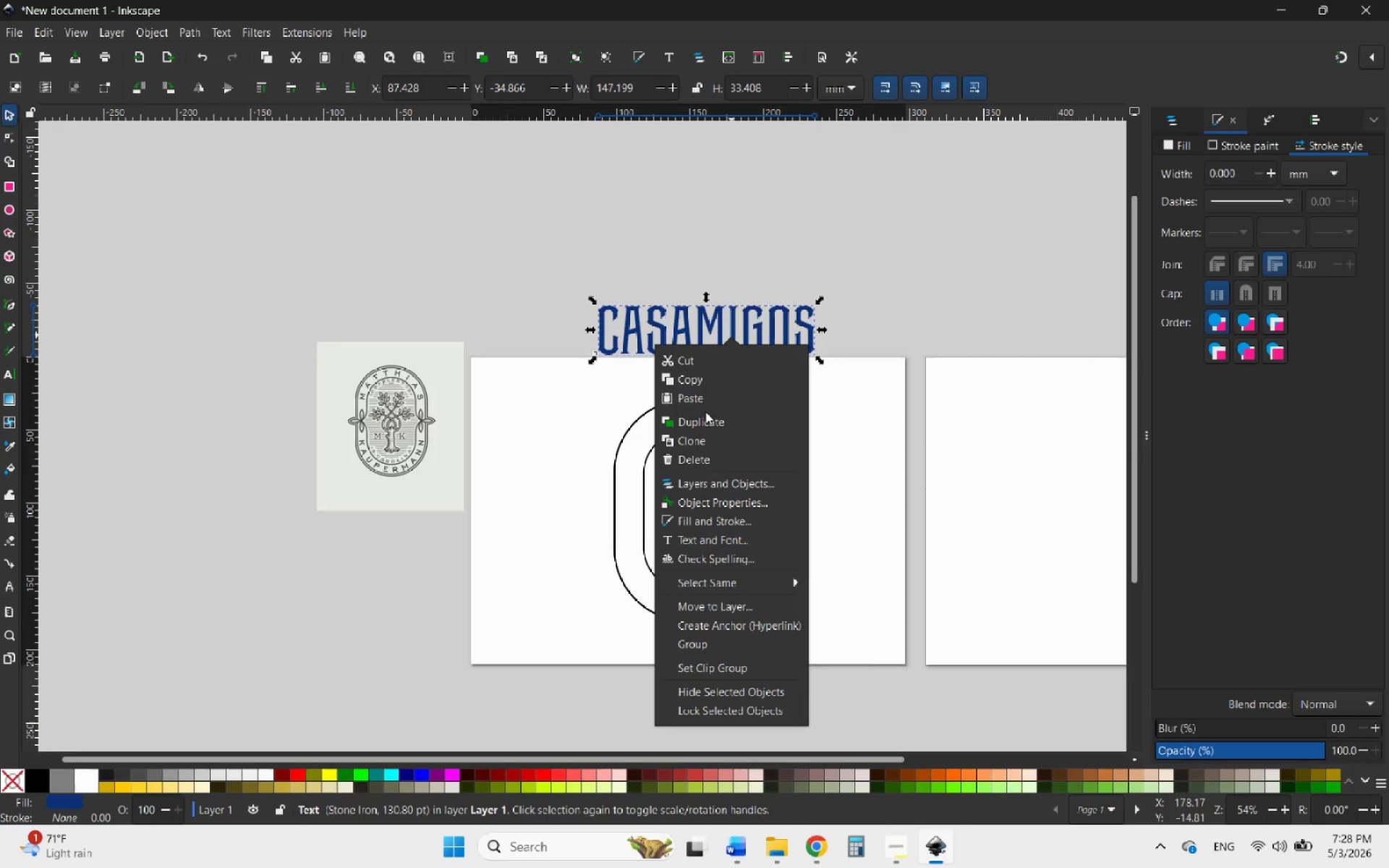 
left_click([676, 425])
 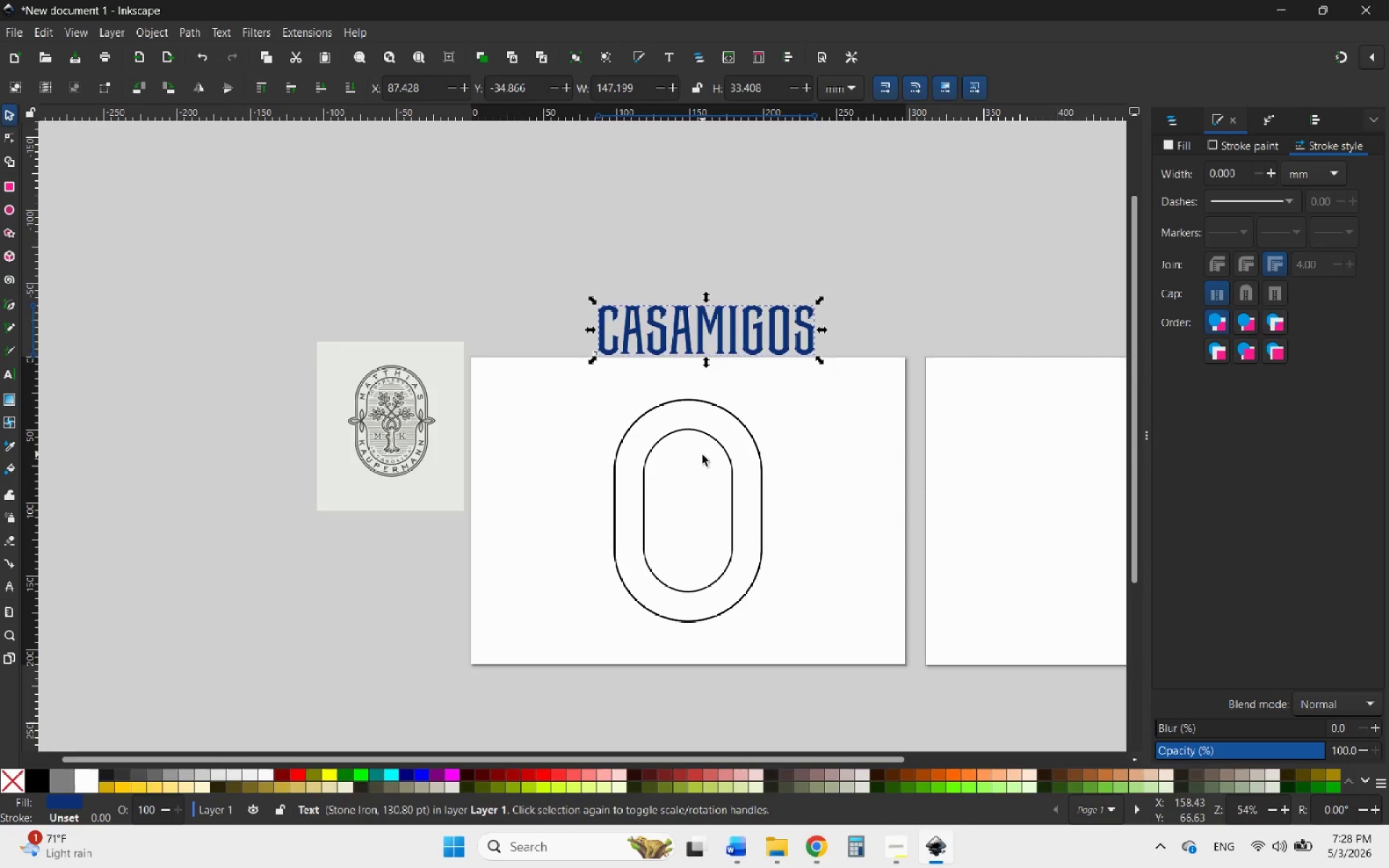 
key(CapsLock)
 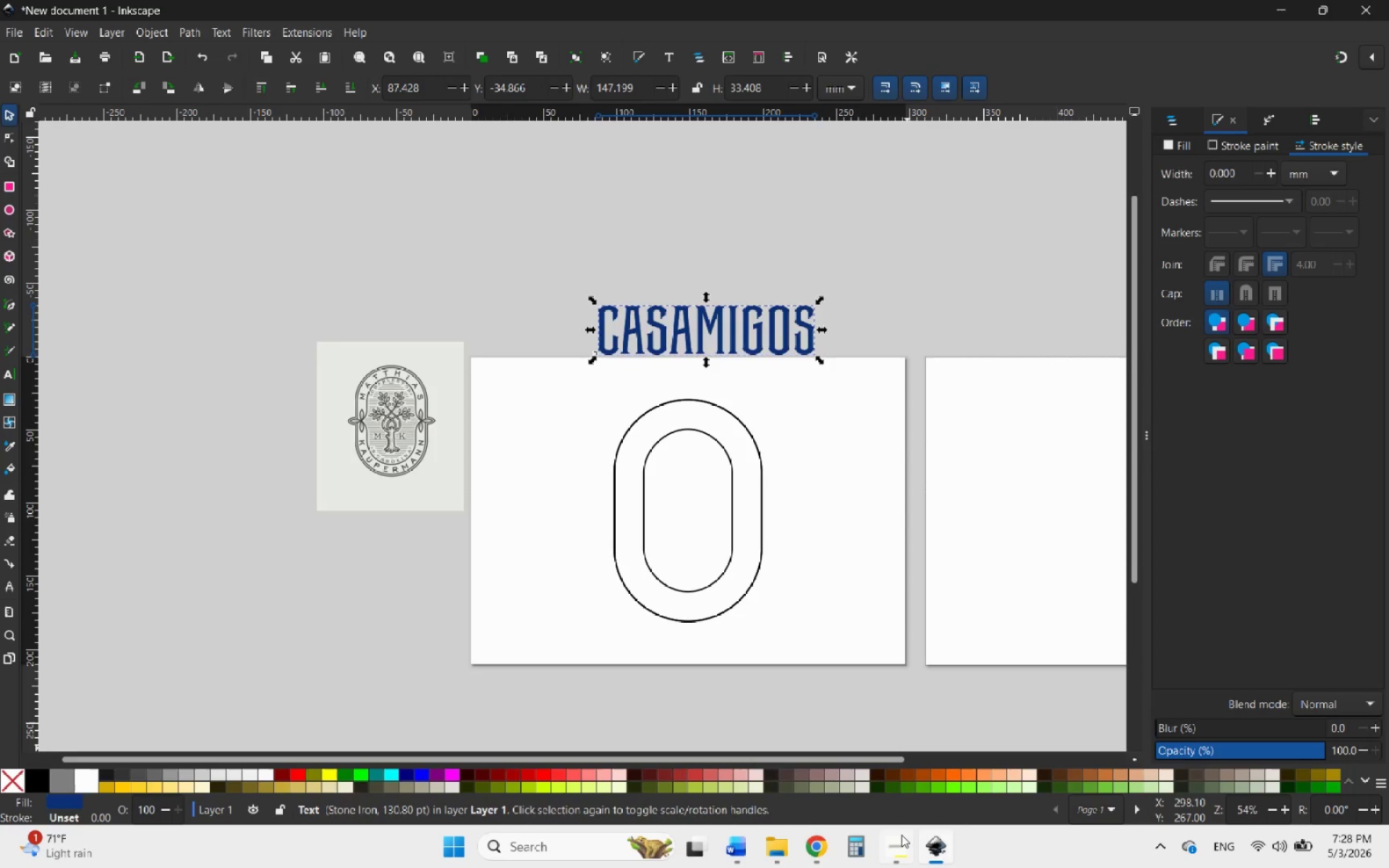 
left_click([897, 848])